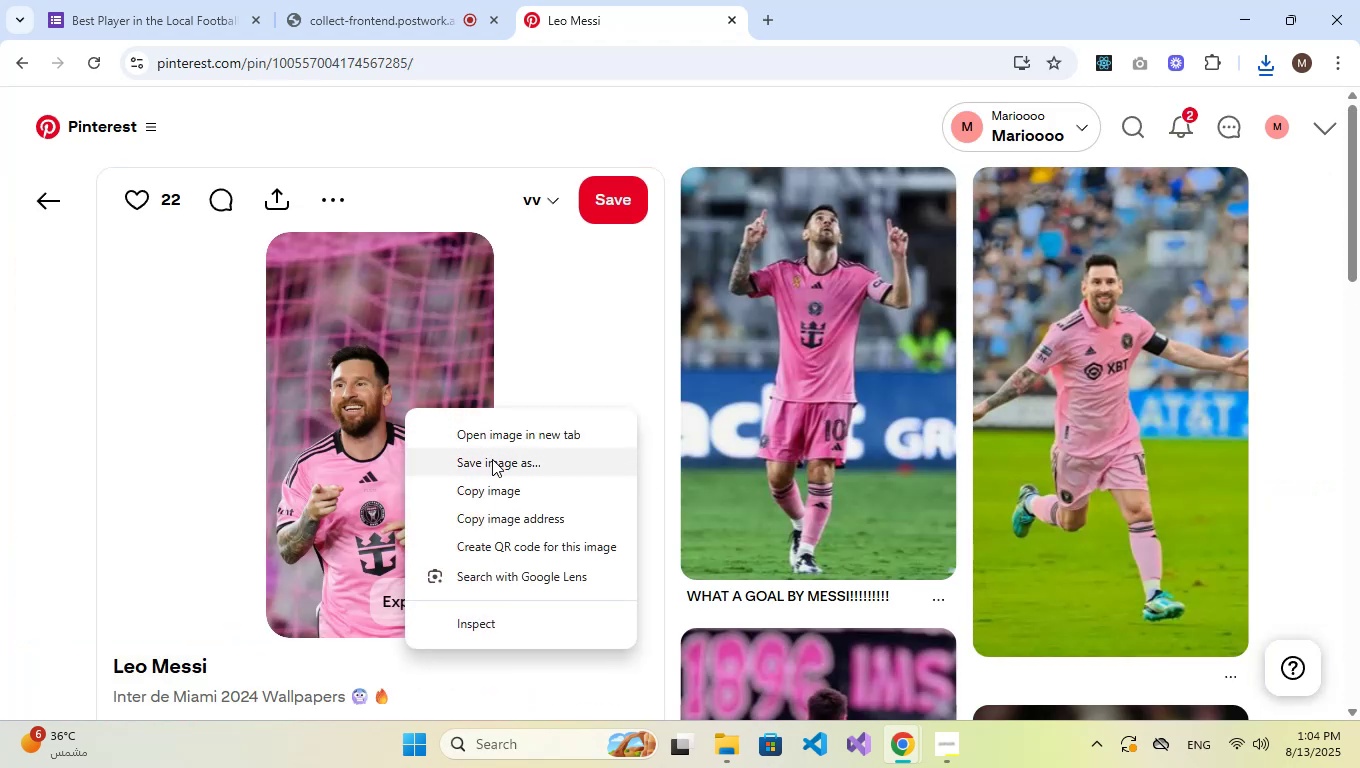 
left_click([492, 461])
 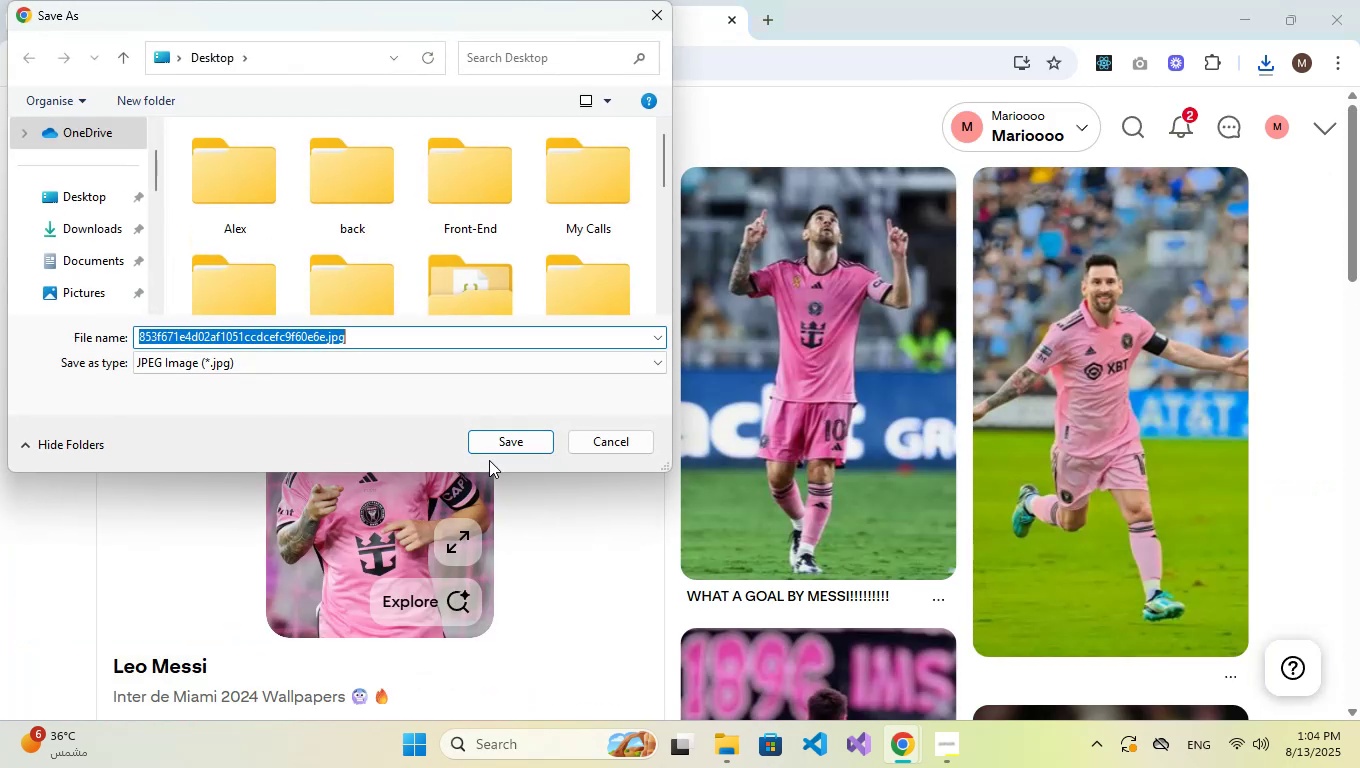 
left_click([74, 192])
 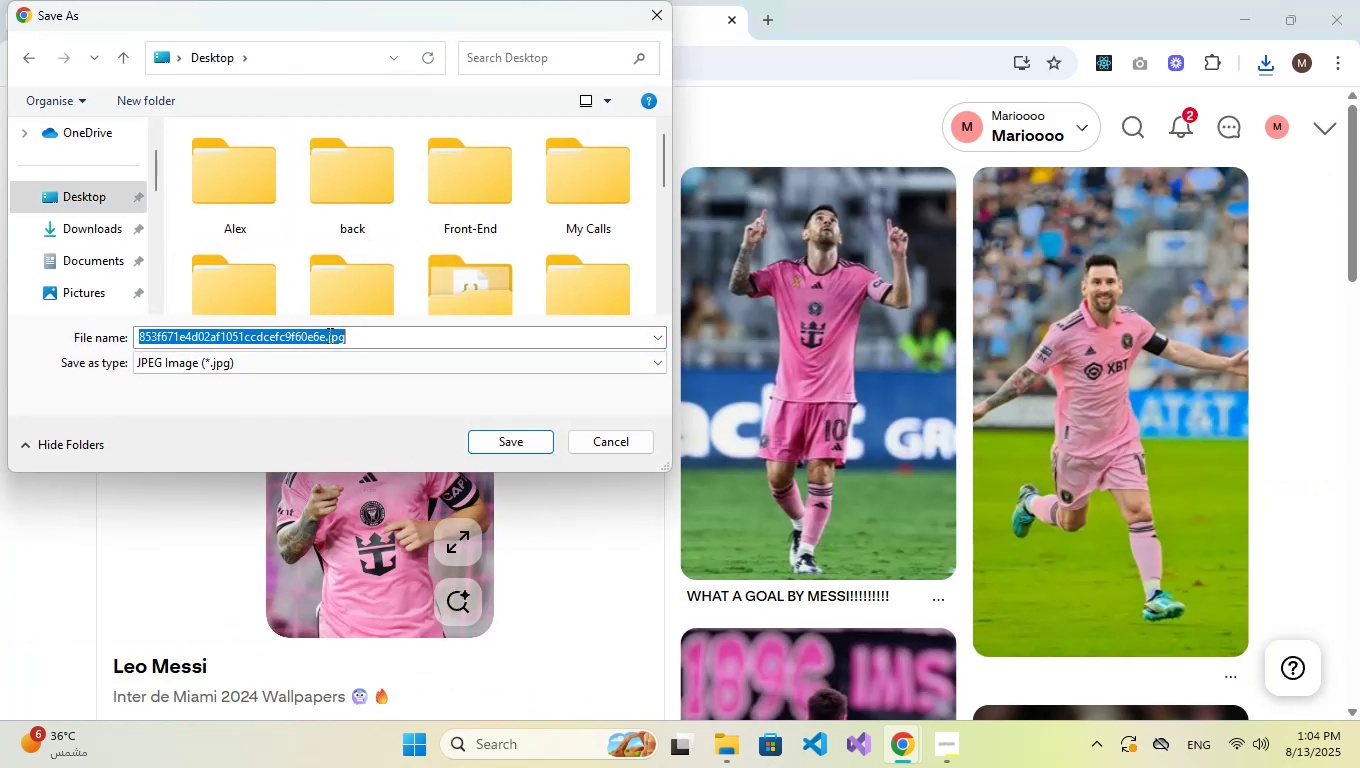 
double_click([323, 339])
 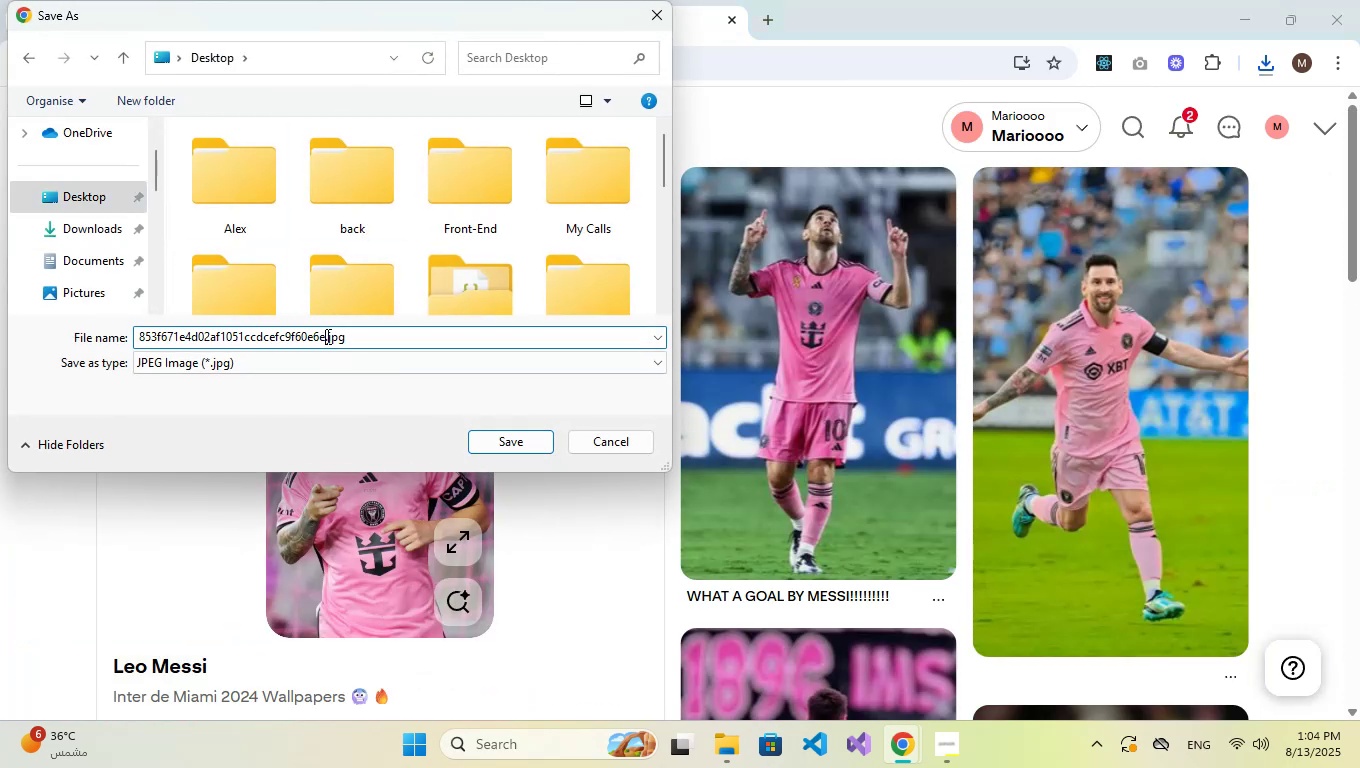 
left_click_drag(start_coordinate=[325, 335], to_coordinate=[112, 332])
 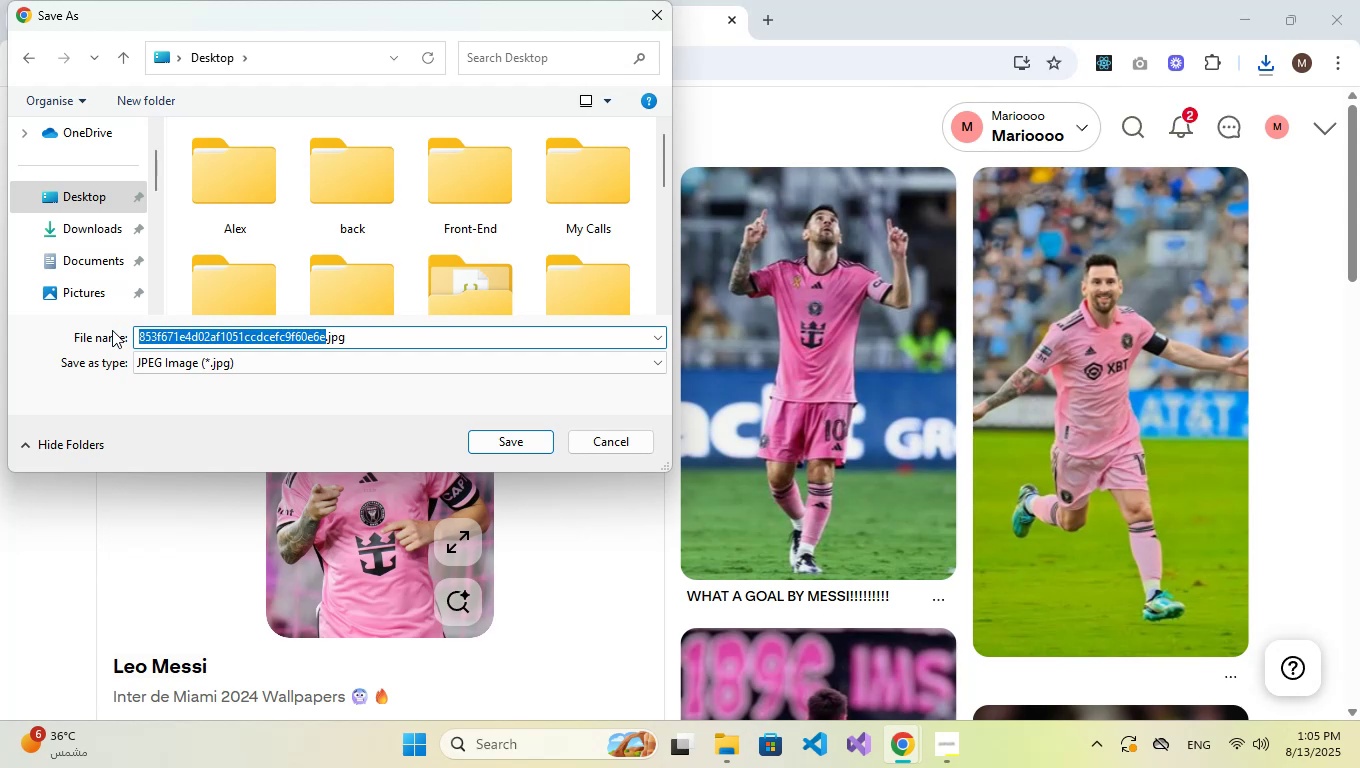 
wait(9.97)
 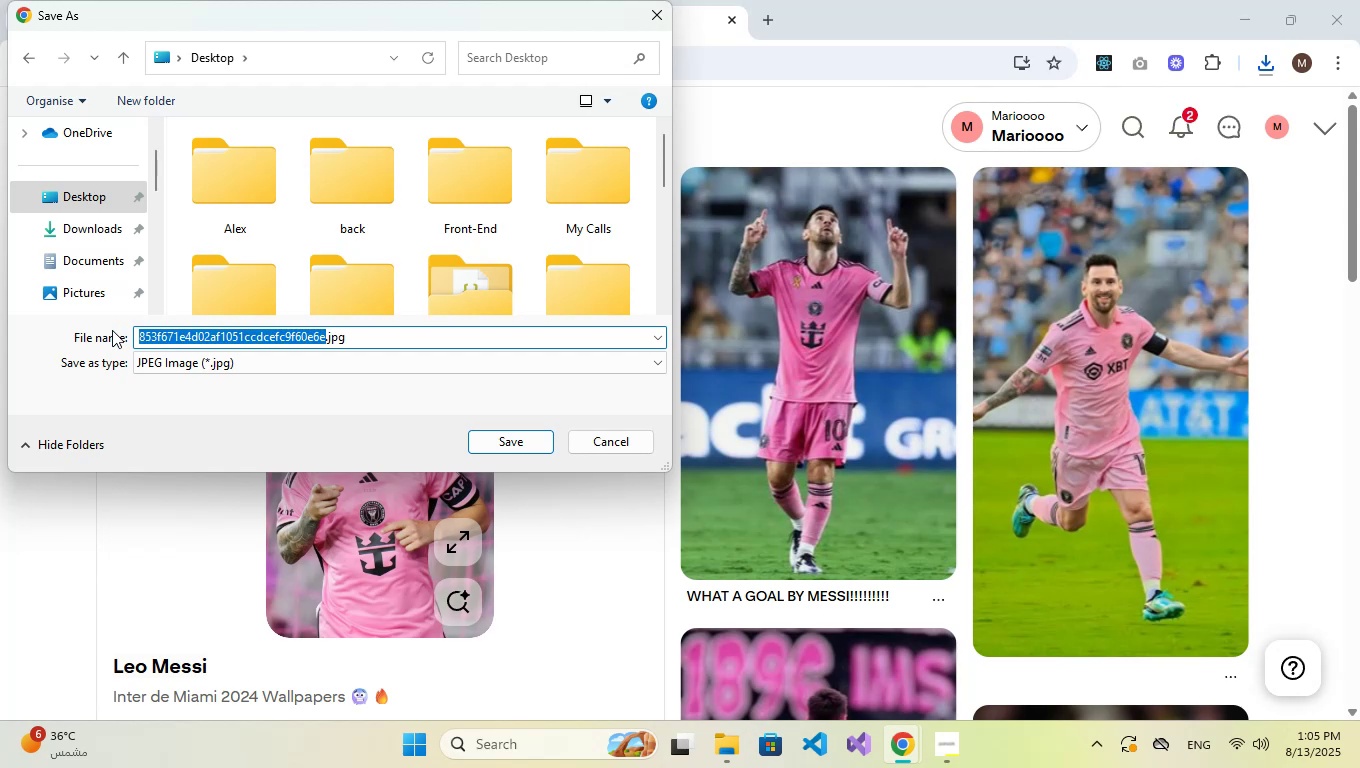 
type(Messi)
key(NumpadEnter)
 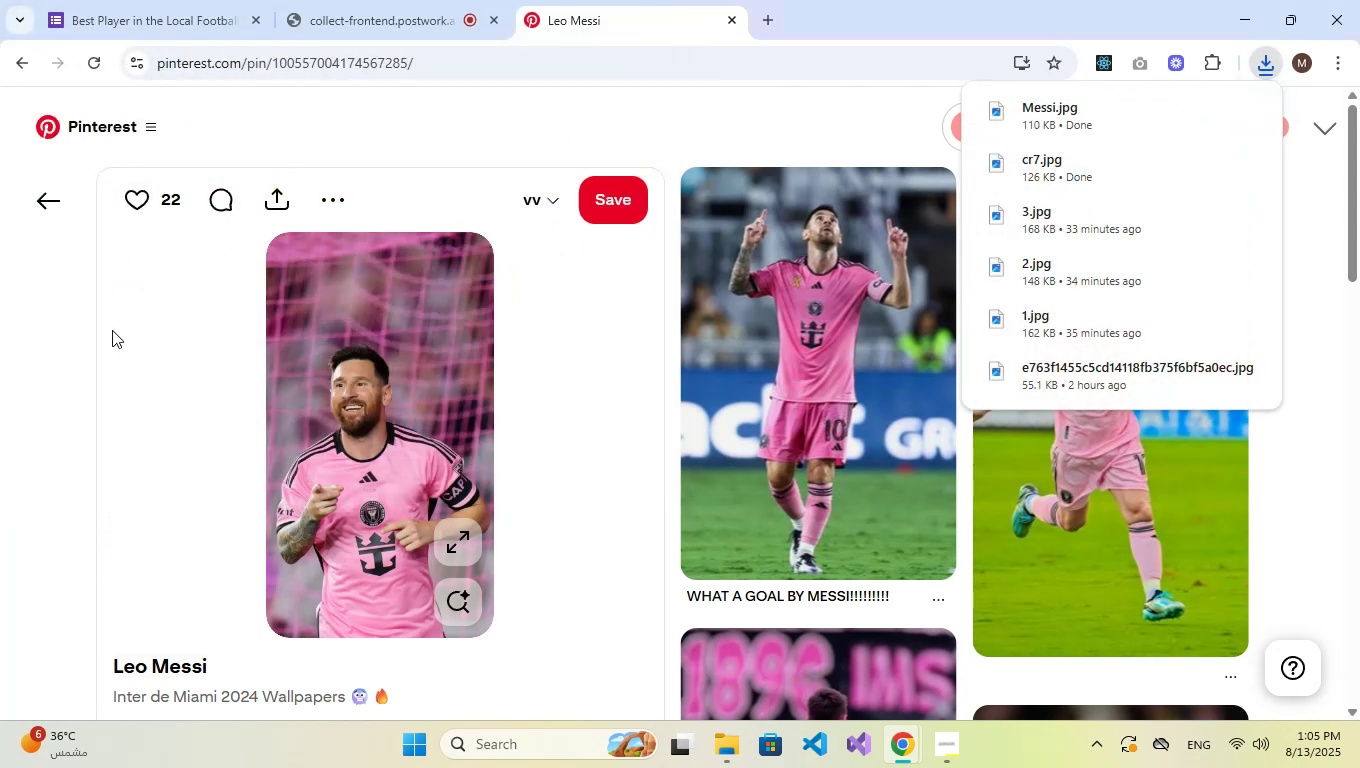 
left_click([54, 203])
 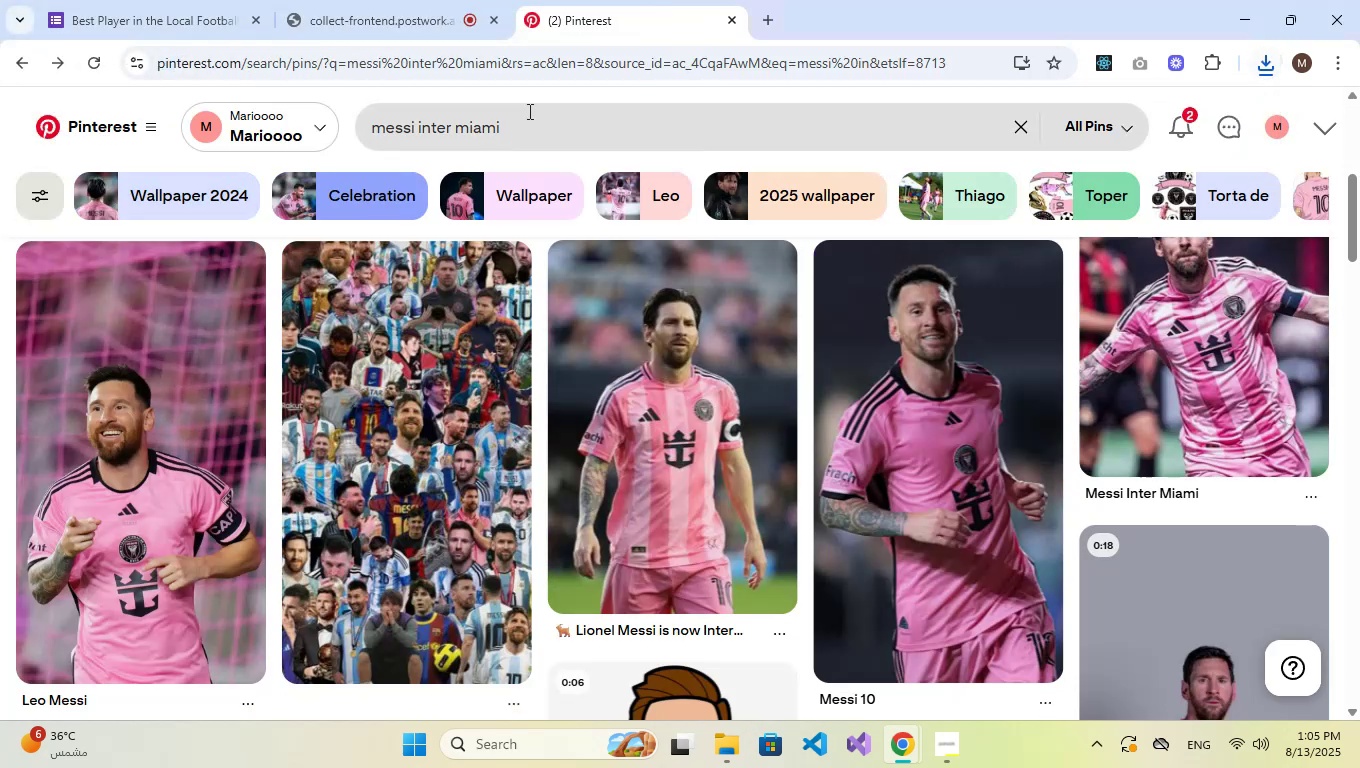 
double_click([530, 109])
 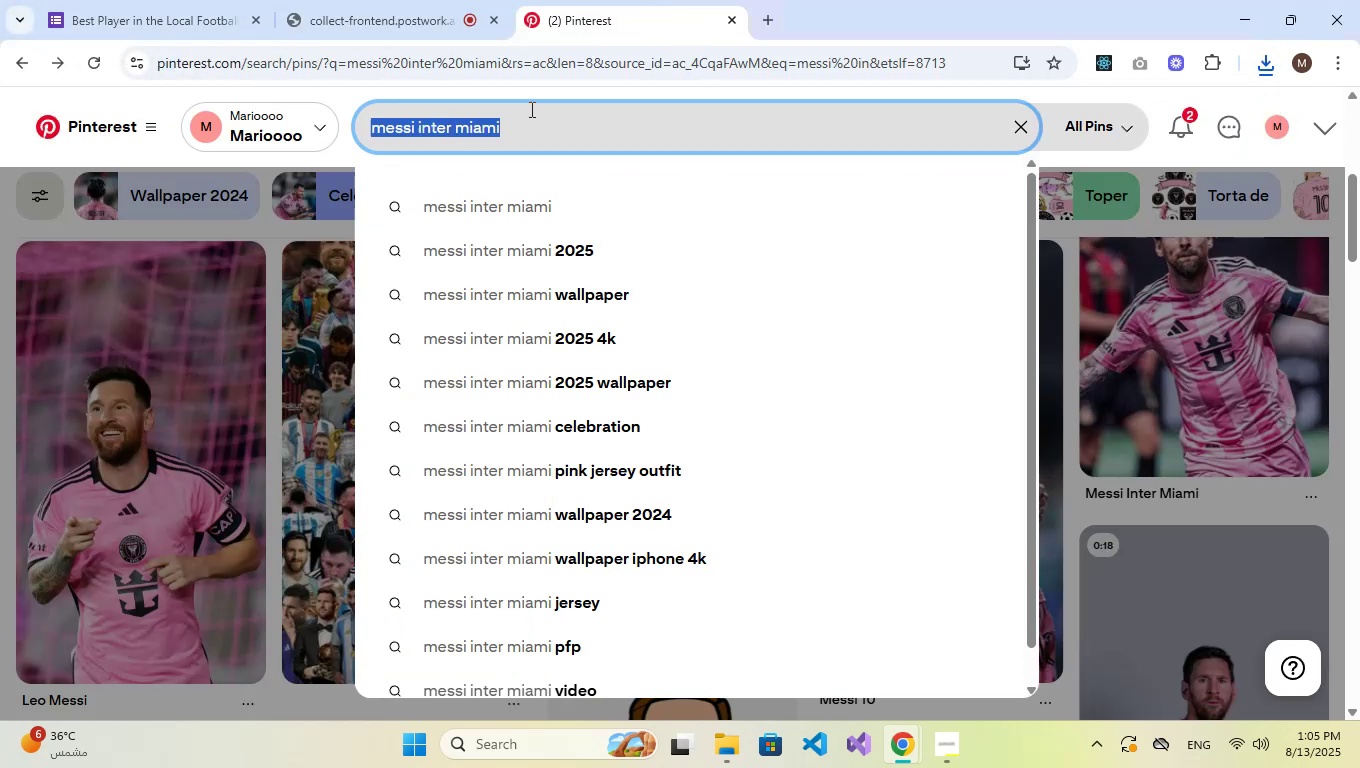 
triple_click([530, 109])
 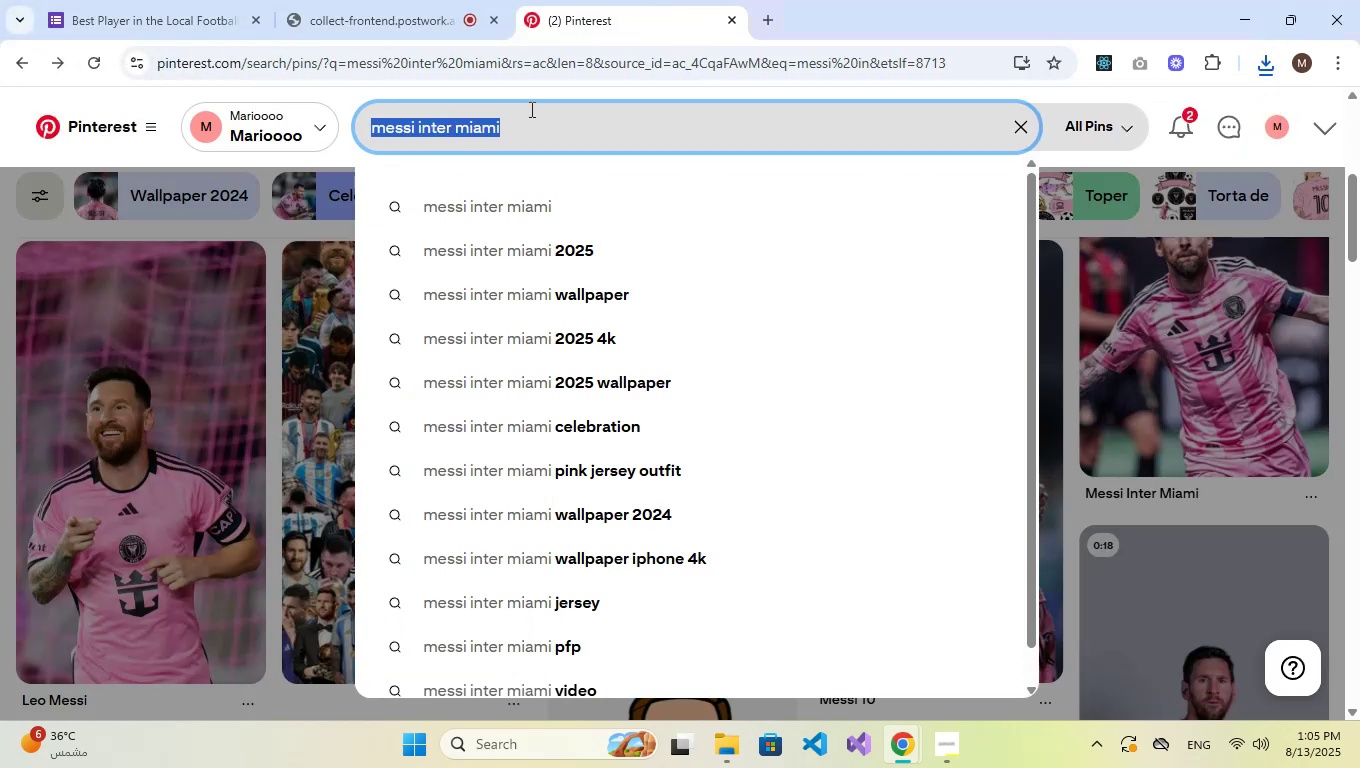 
type(Kroos)
 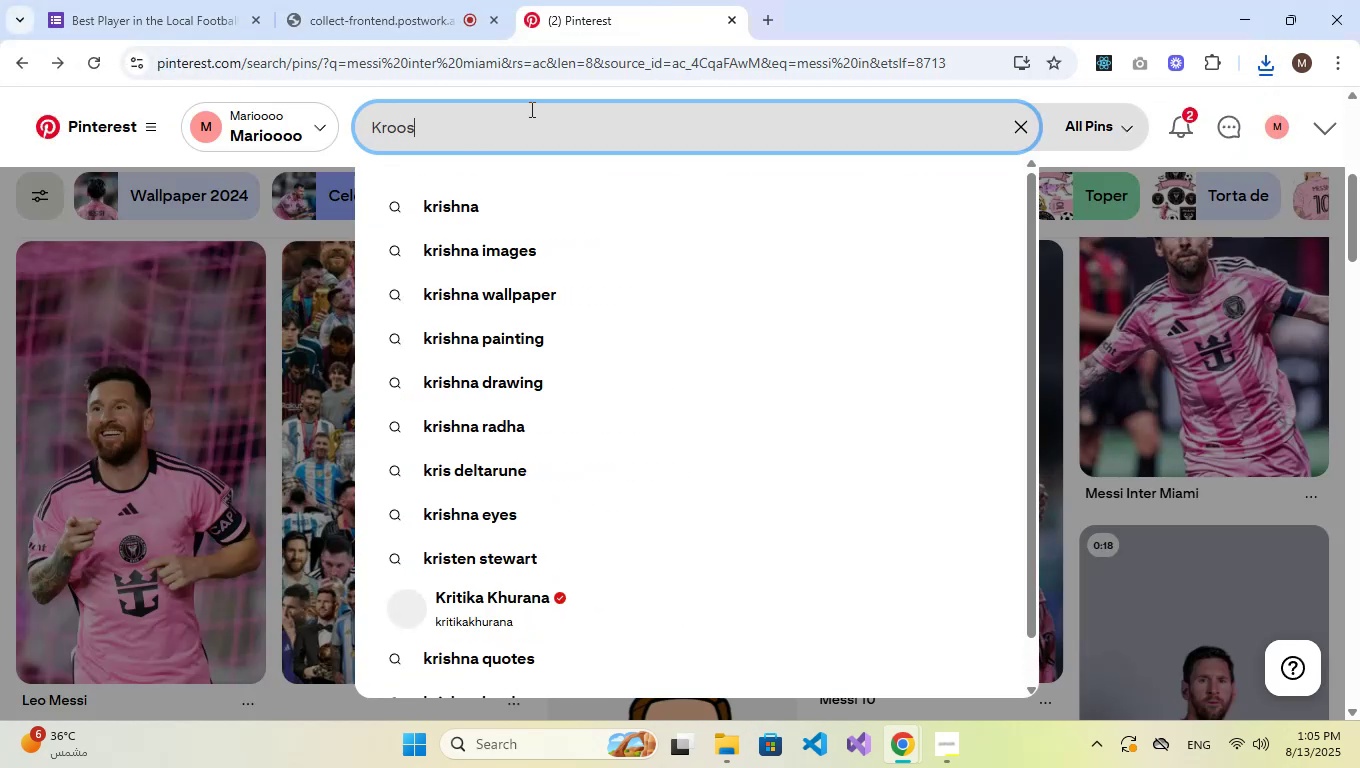 
key(Enter)
 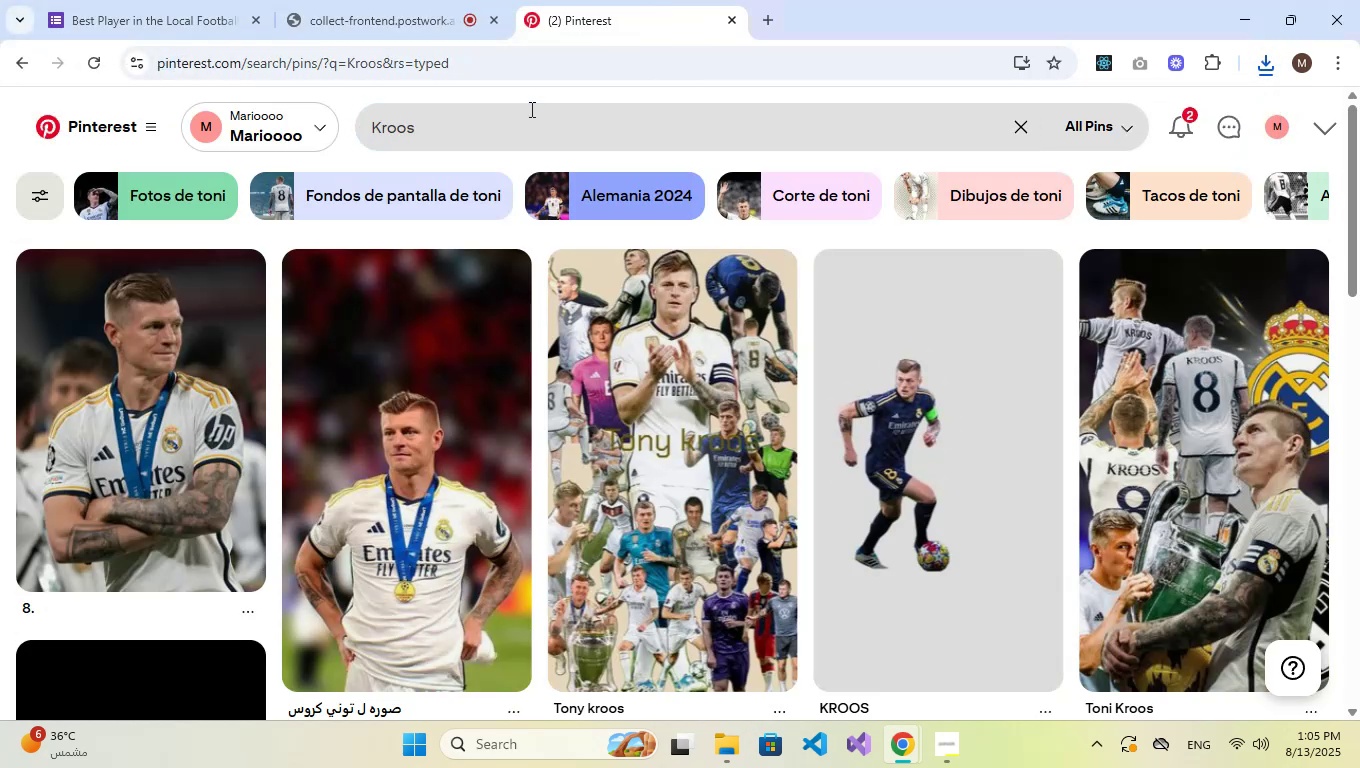 
scroll: coordinate [382, 321], scroll_direction: down, amount: 4.0
 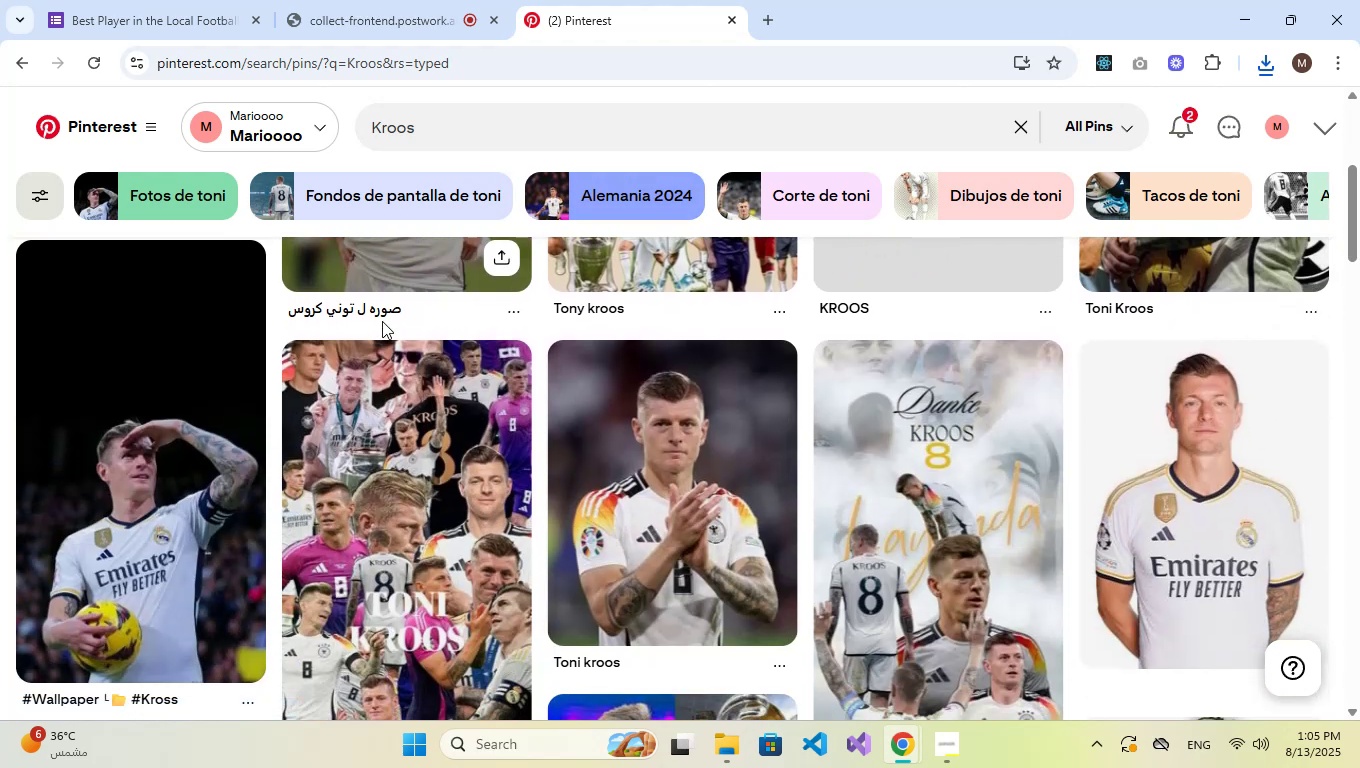 
scroll: coordinate [382, 321], scroll_direction: up, amount: 2.0
 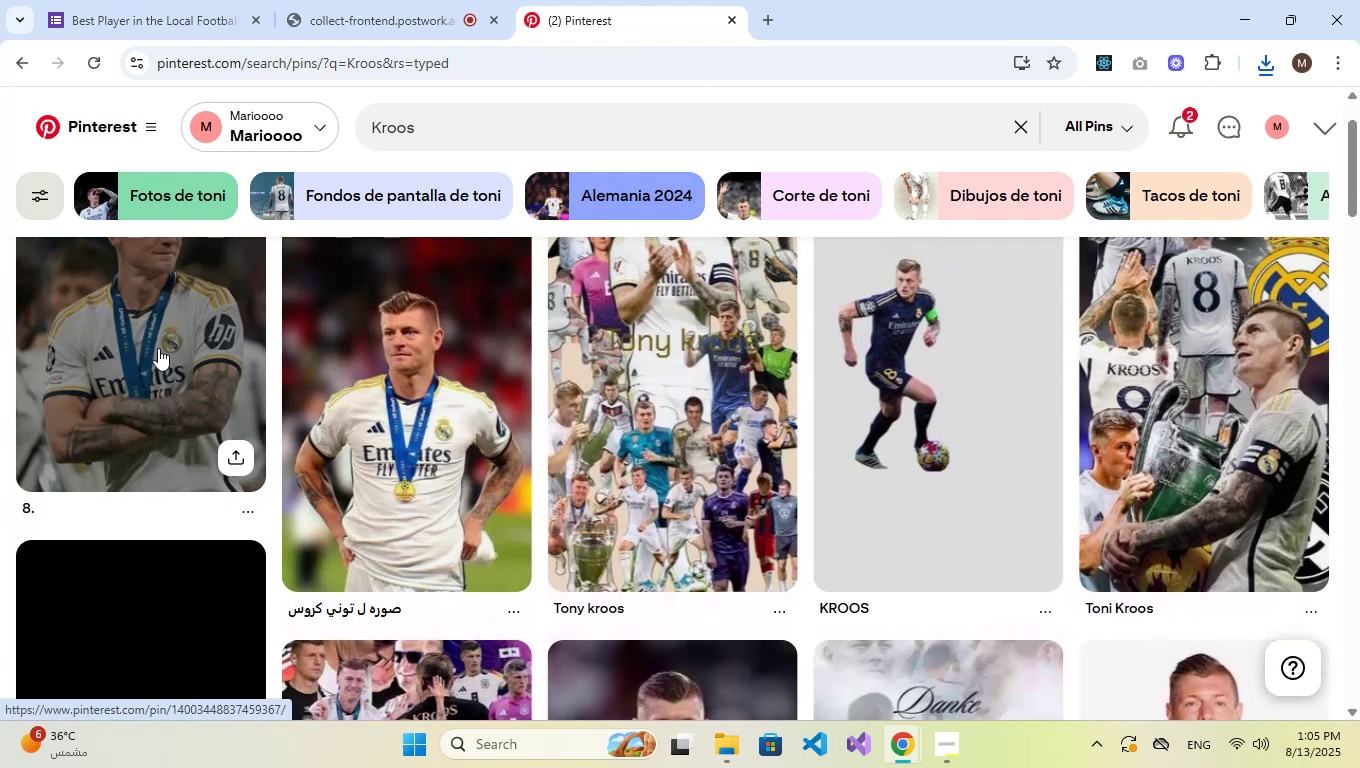 
left_click([157, 348])
 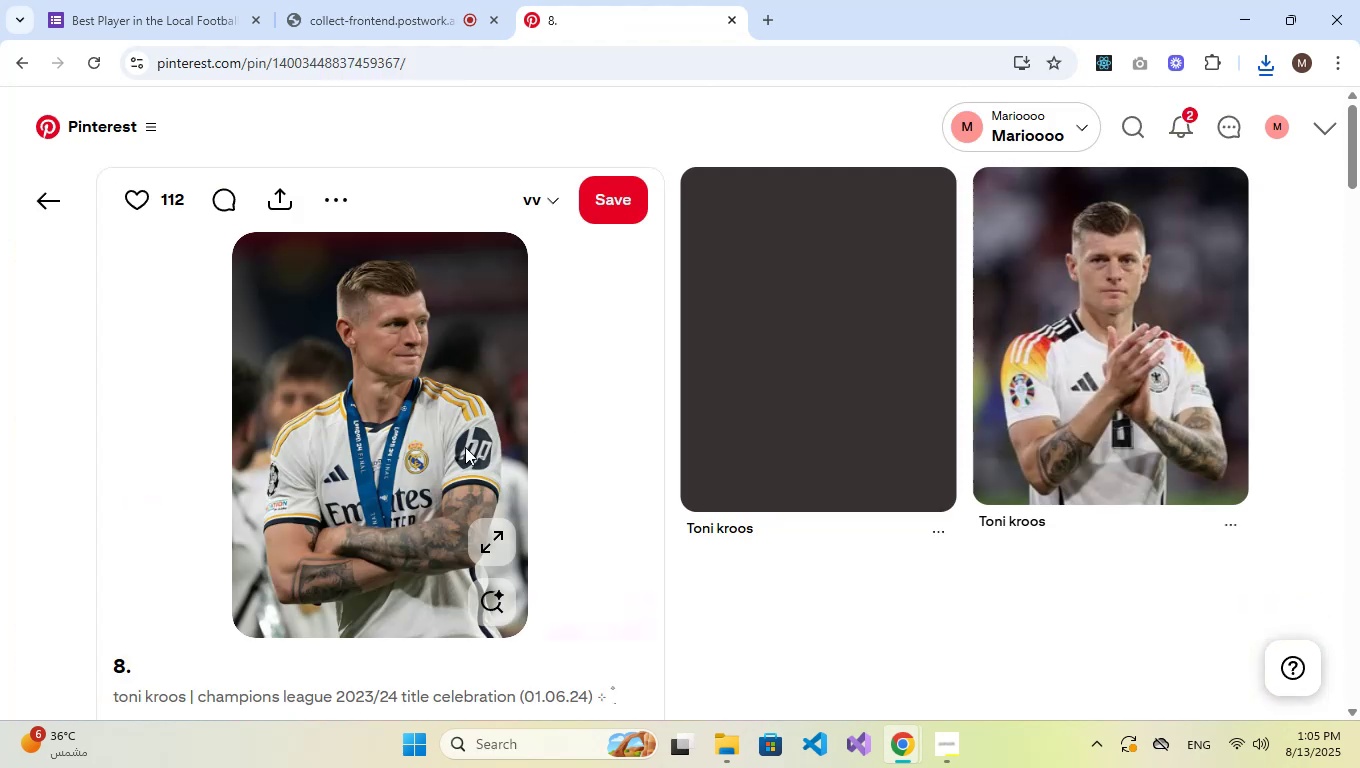 
right_click([397, 462])
 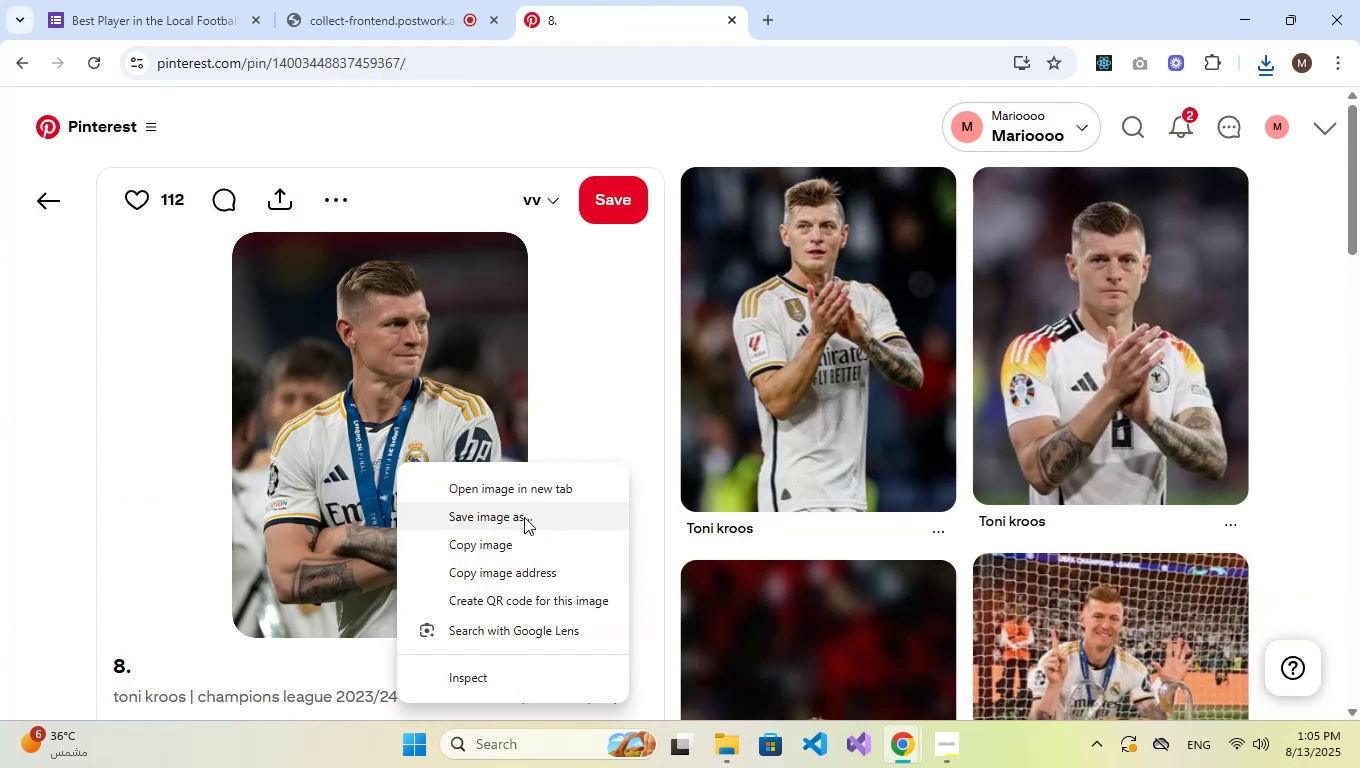 
left_click([522, 518])
 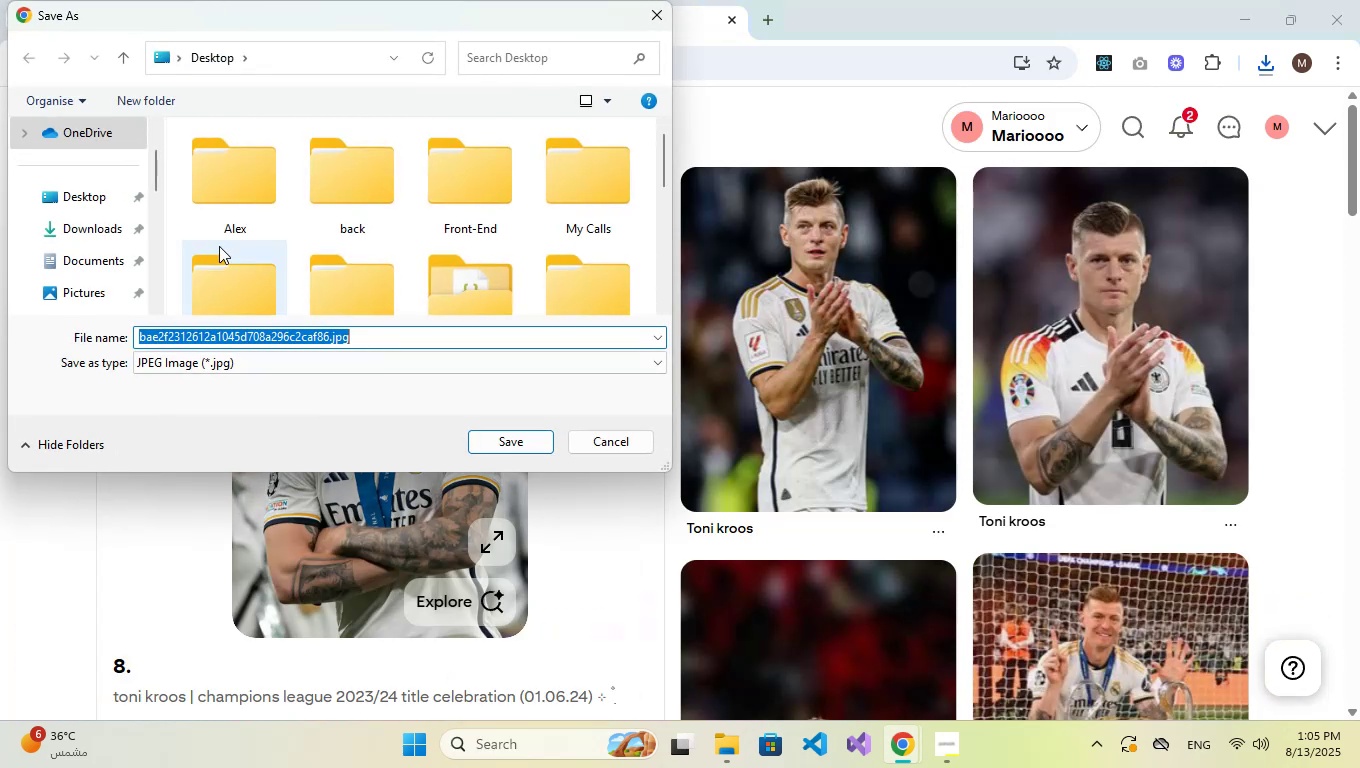 
left_click([68, 189])
 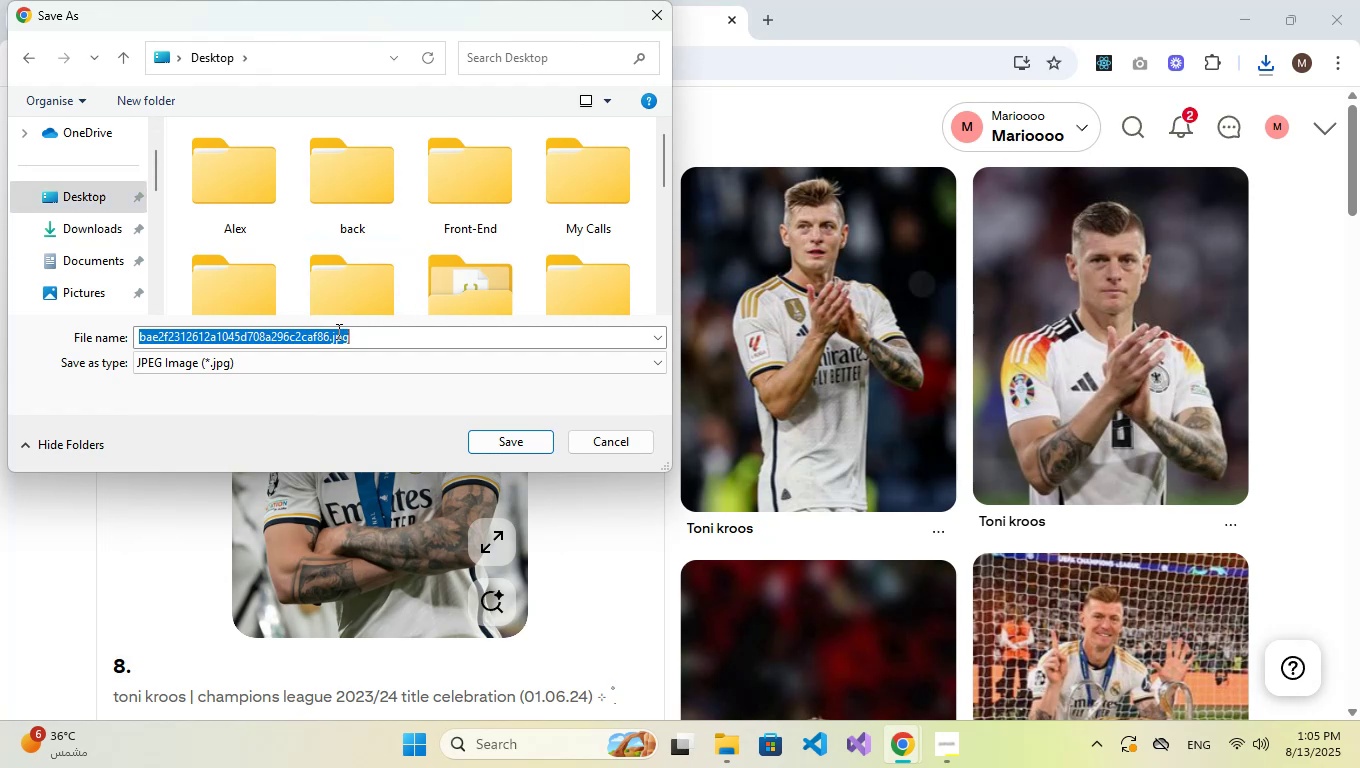 
double_click([328, 335])
 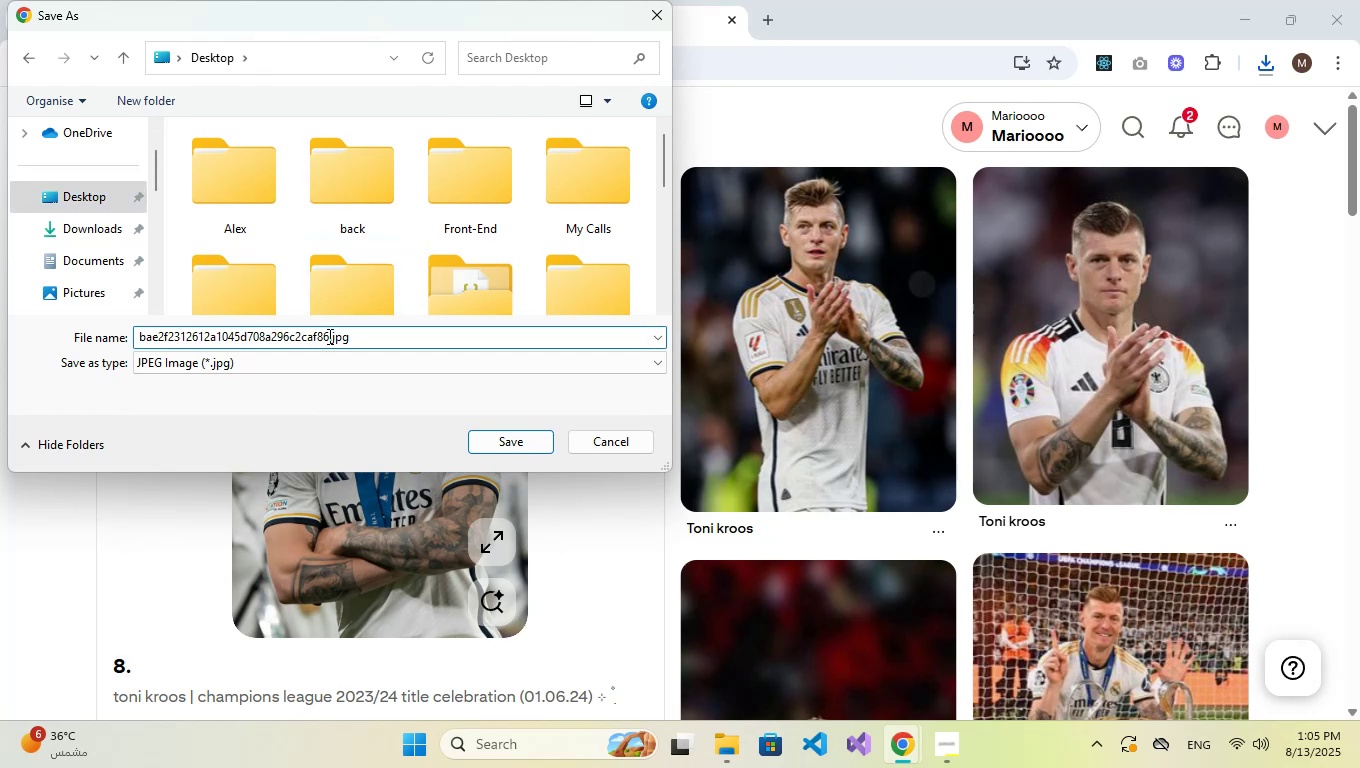 
left_click_drag(start_coordinate=[328, 335], to_coordinate=[126, 338])
 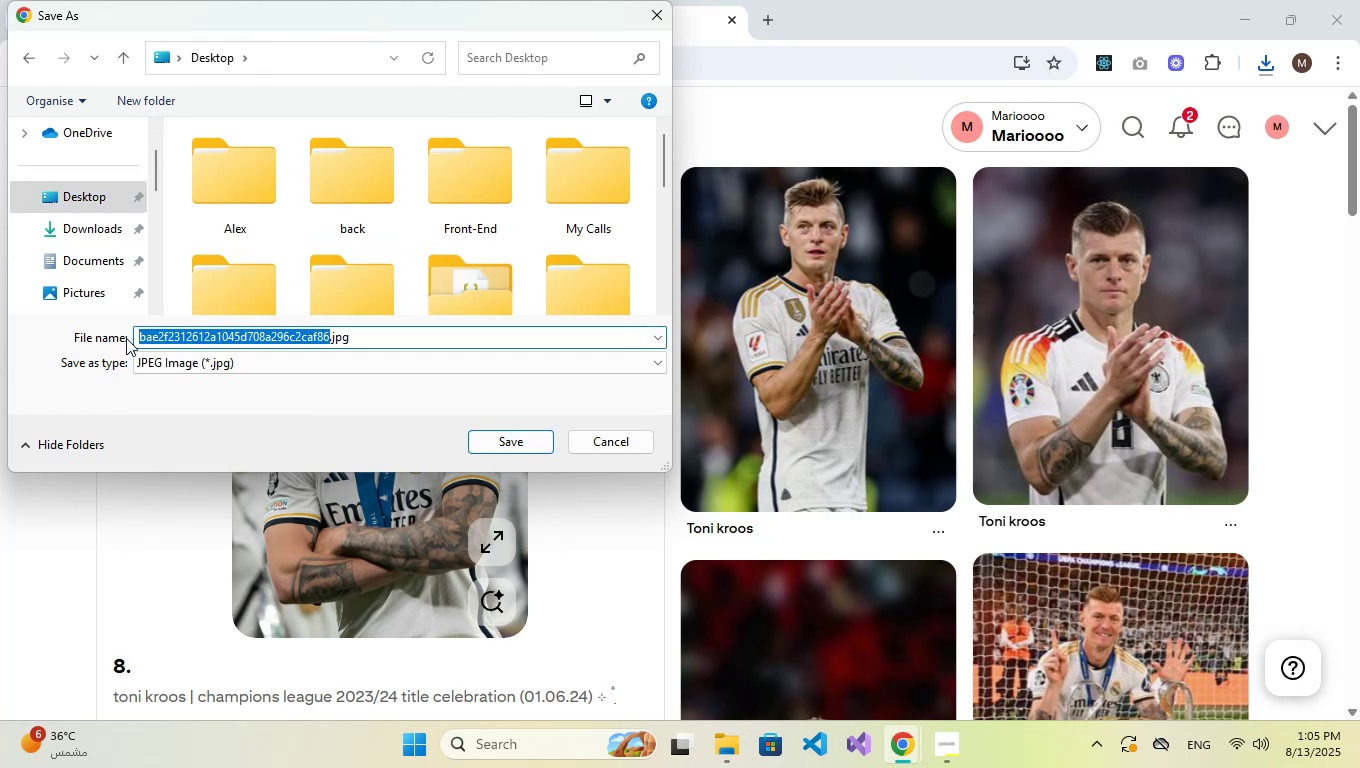 
type(KR)
key(Backspace)
type(roos)
 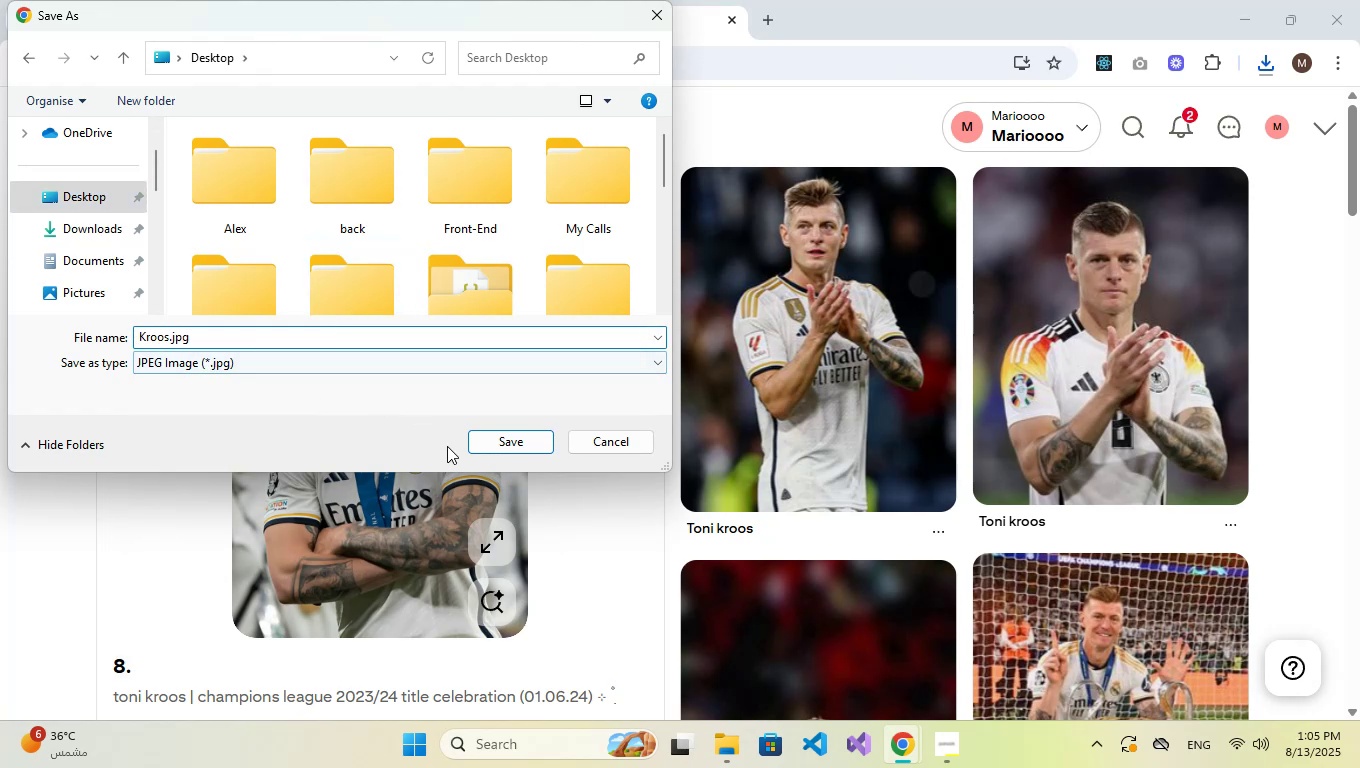 
left_click([484, 438])
 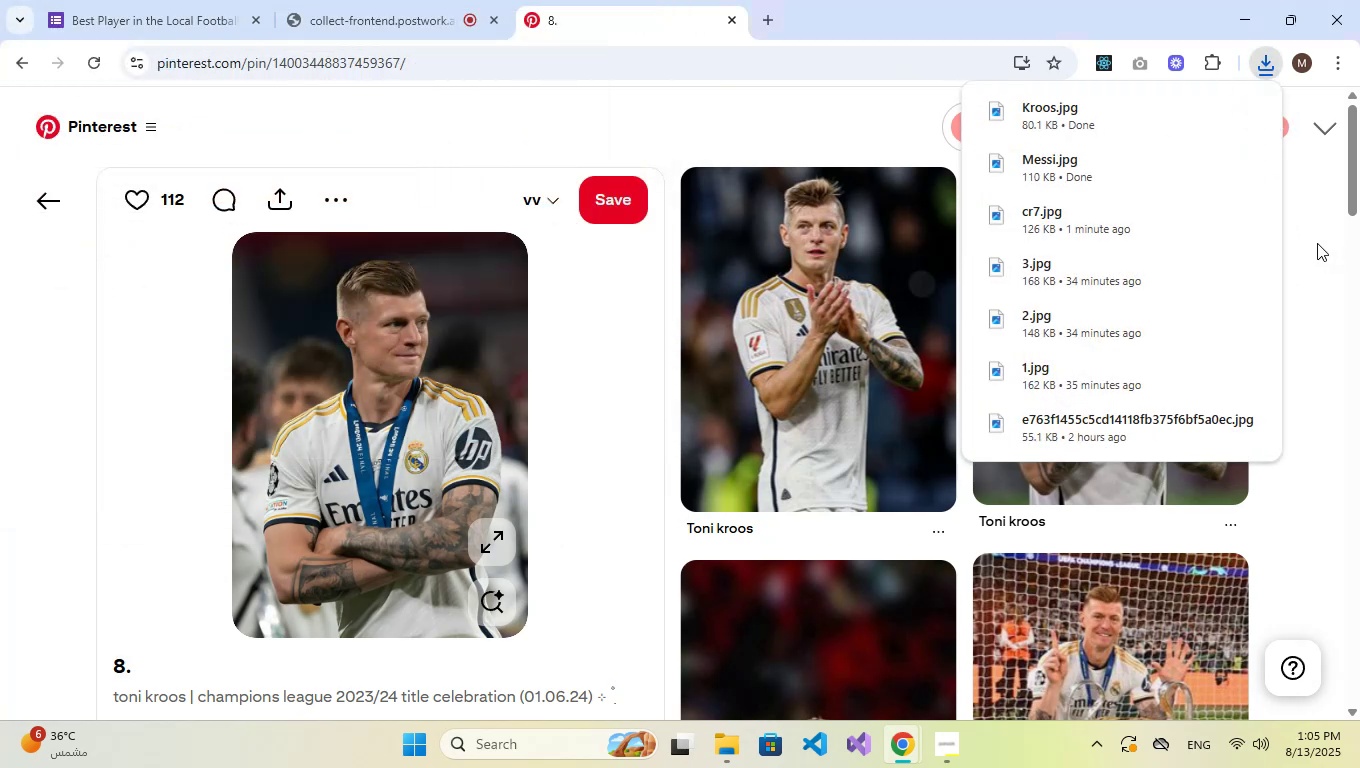 
left_click([1317, 243])
 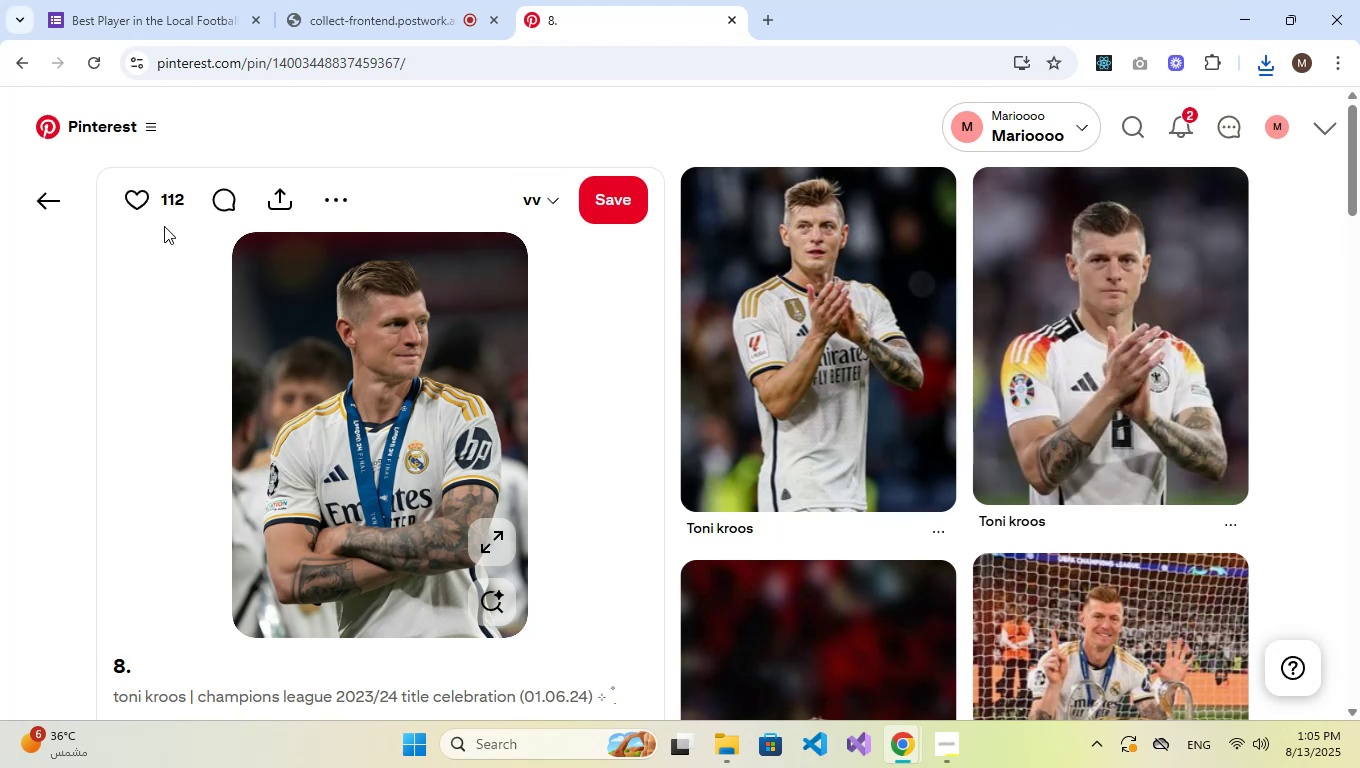 
left_click([45, 209])
 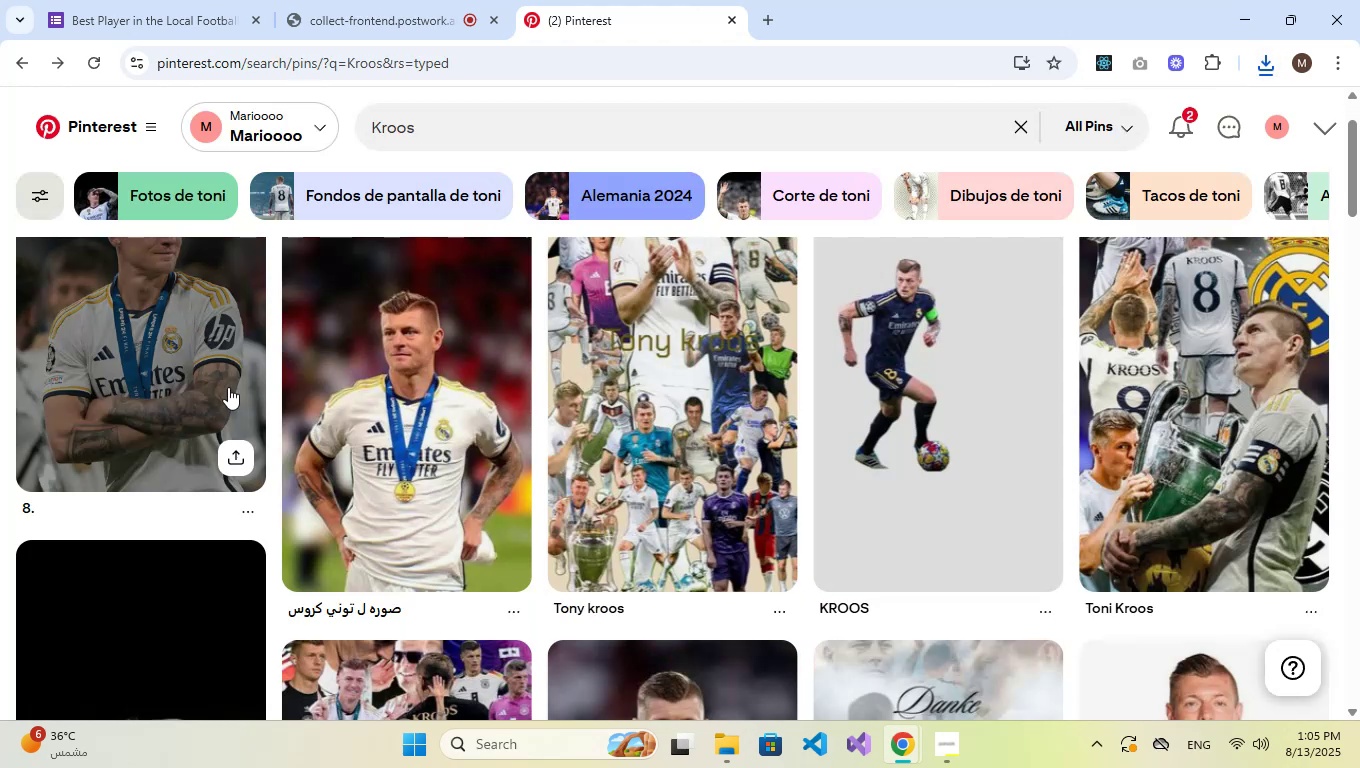 
mouse_move([360, 442])
 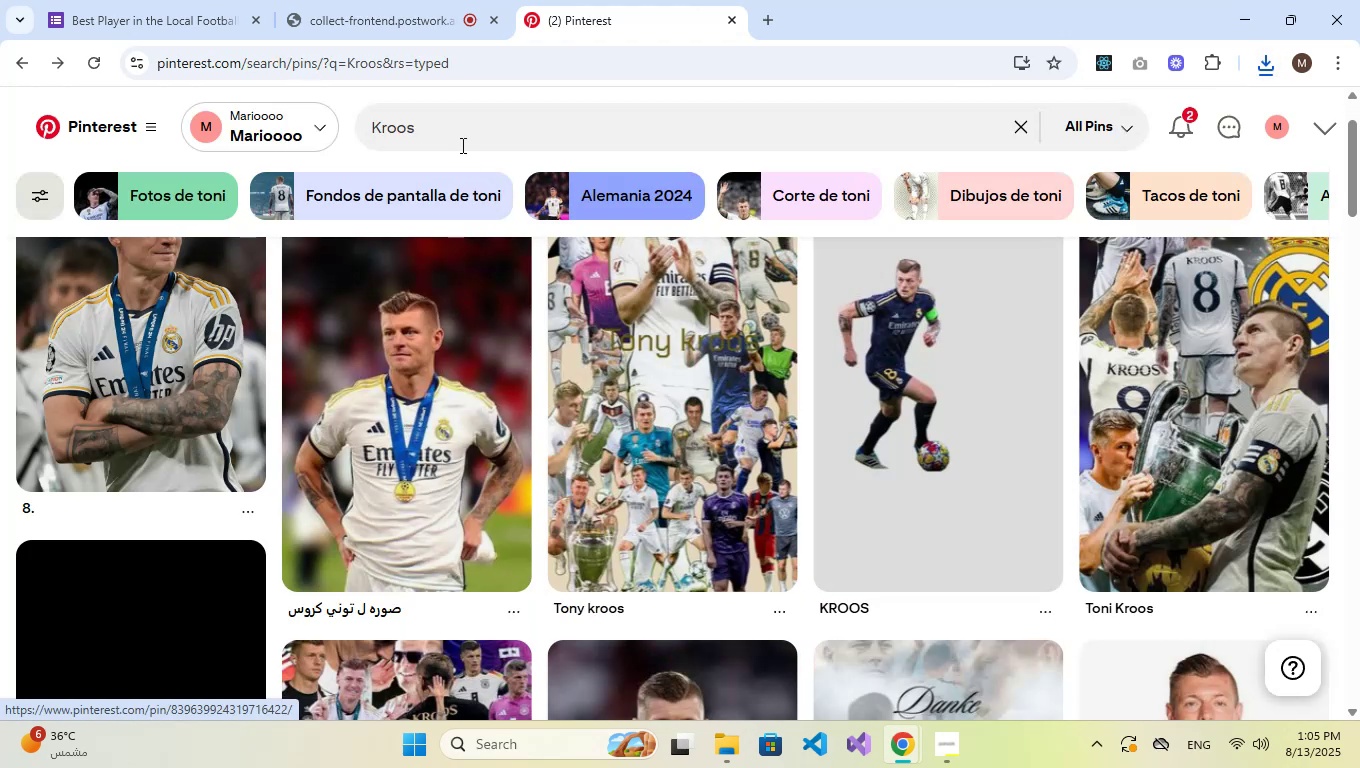 
double_click([458, 137])
 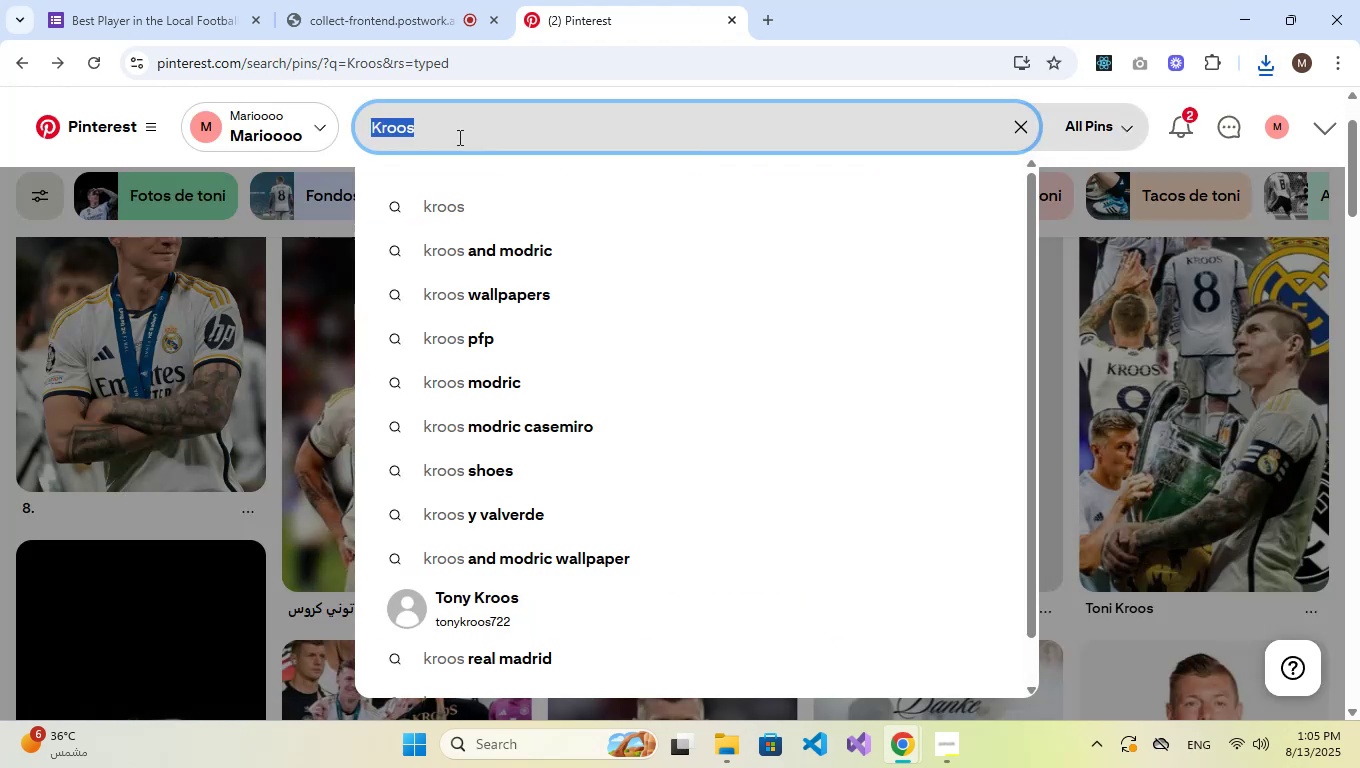 
triple_click([458, 137])
 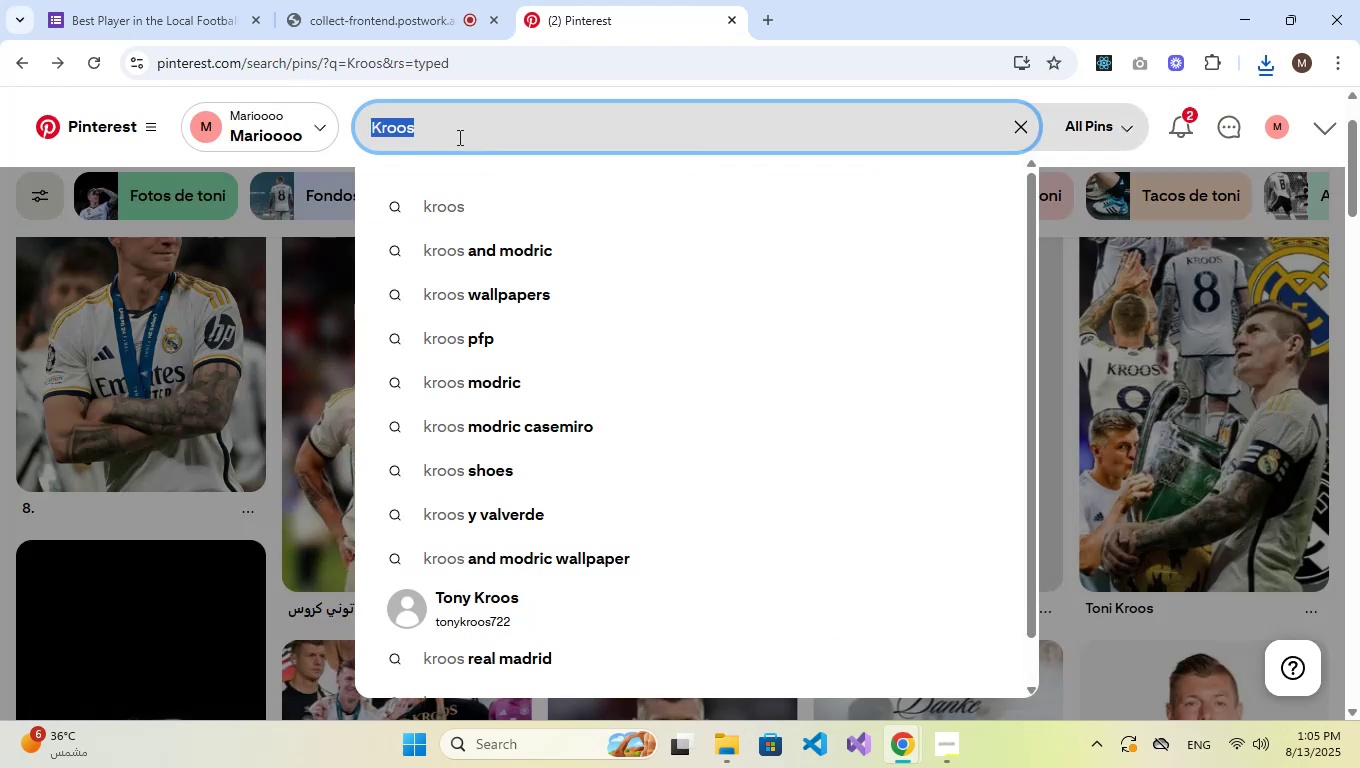 
type(marad)
 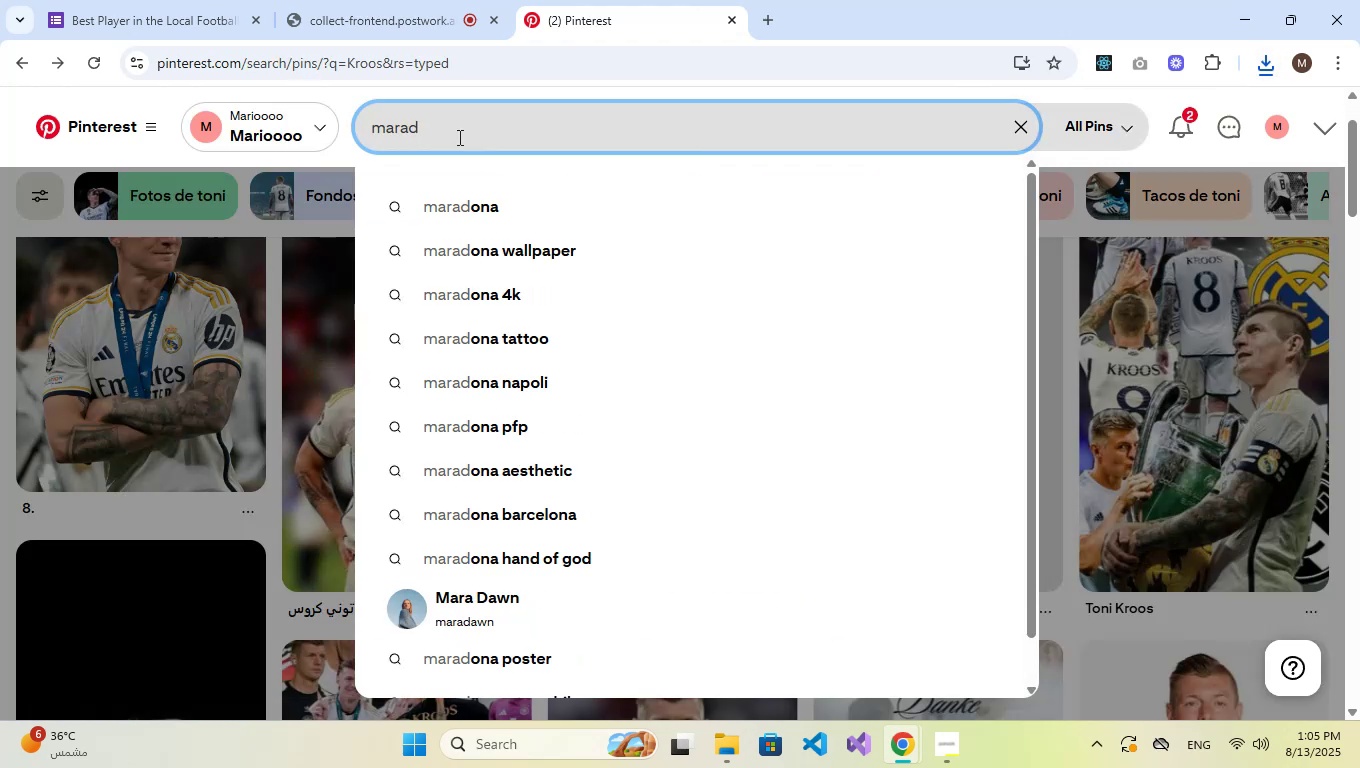 
key(ArrowDown)
 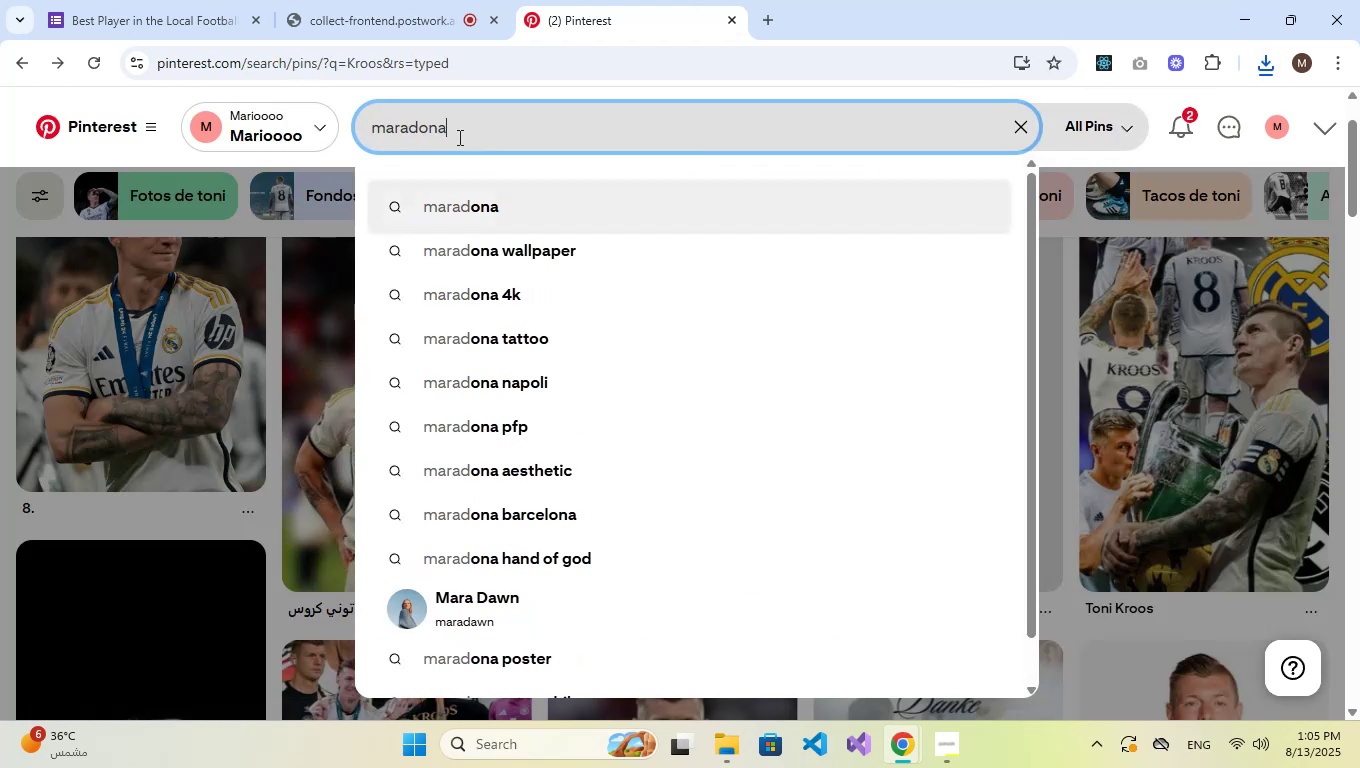 
key(Enter)
 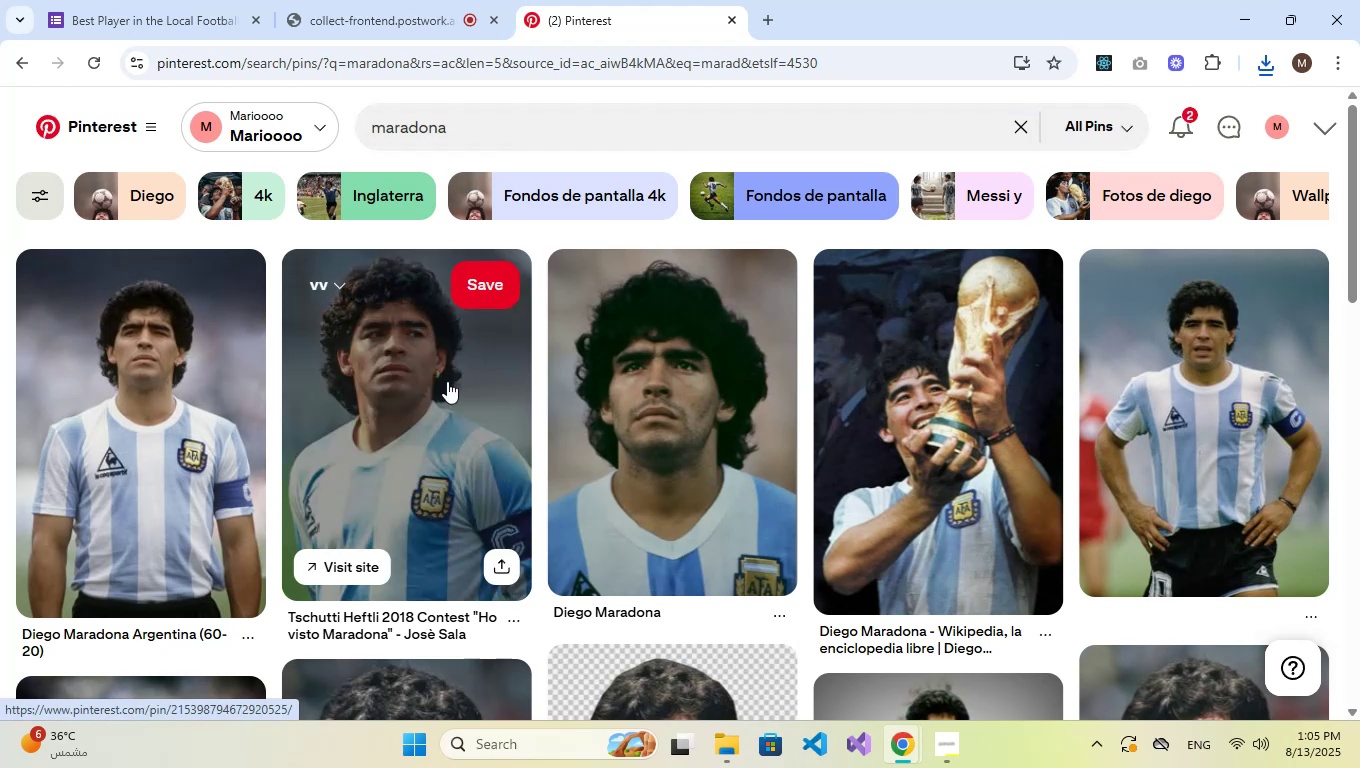 
wait(6.0)
 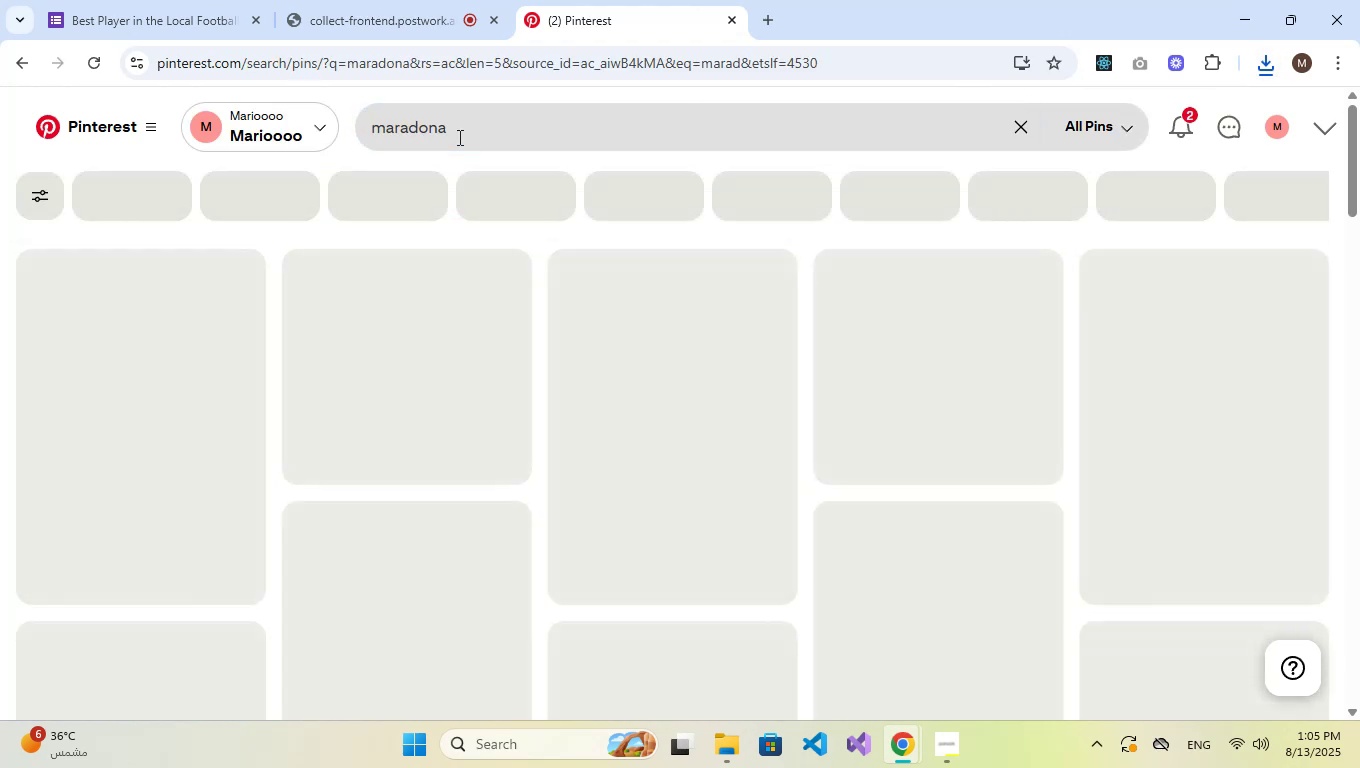 
scroll: coordinate [525, 399], scroll_direction: down, amount: 2.0
 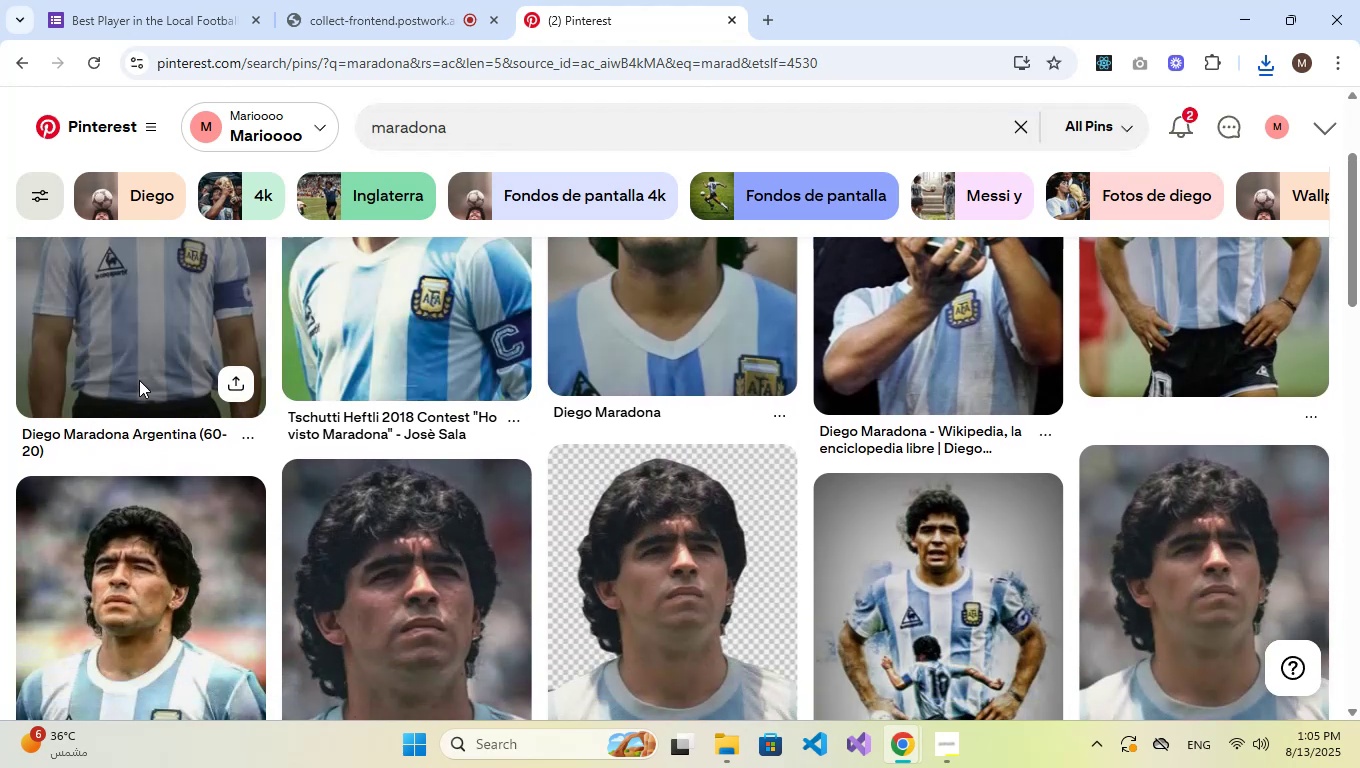 
scroll: coordinate [264, 451], scroll_direction: up, amount: 2.0
 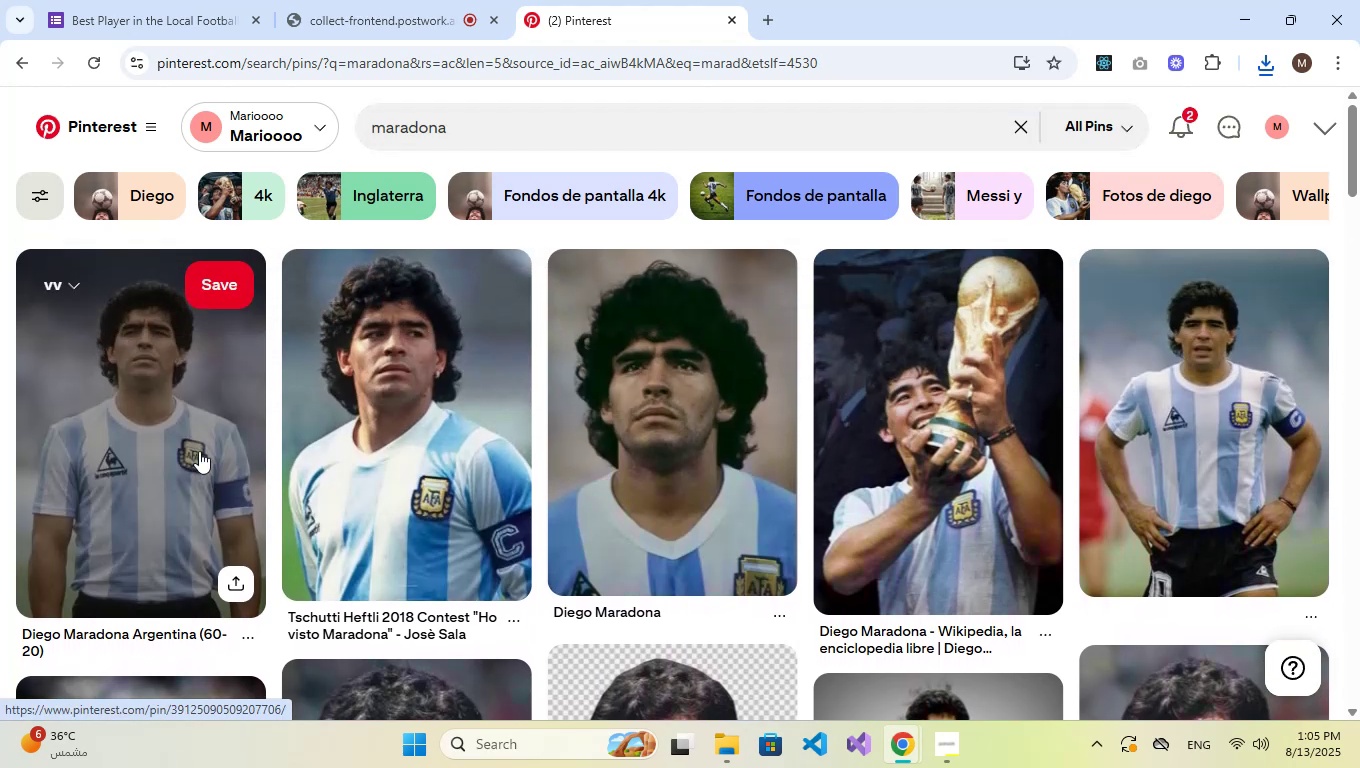 
left_click([171, 451])
 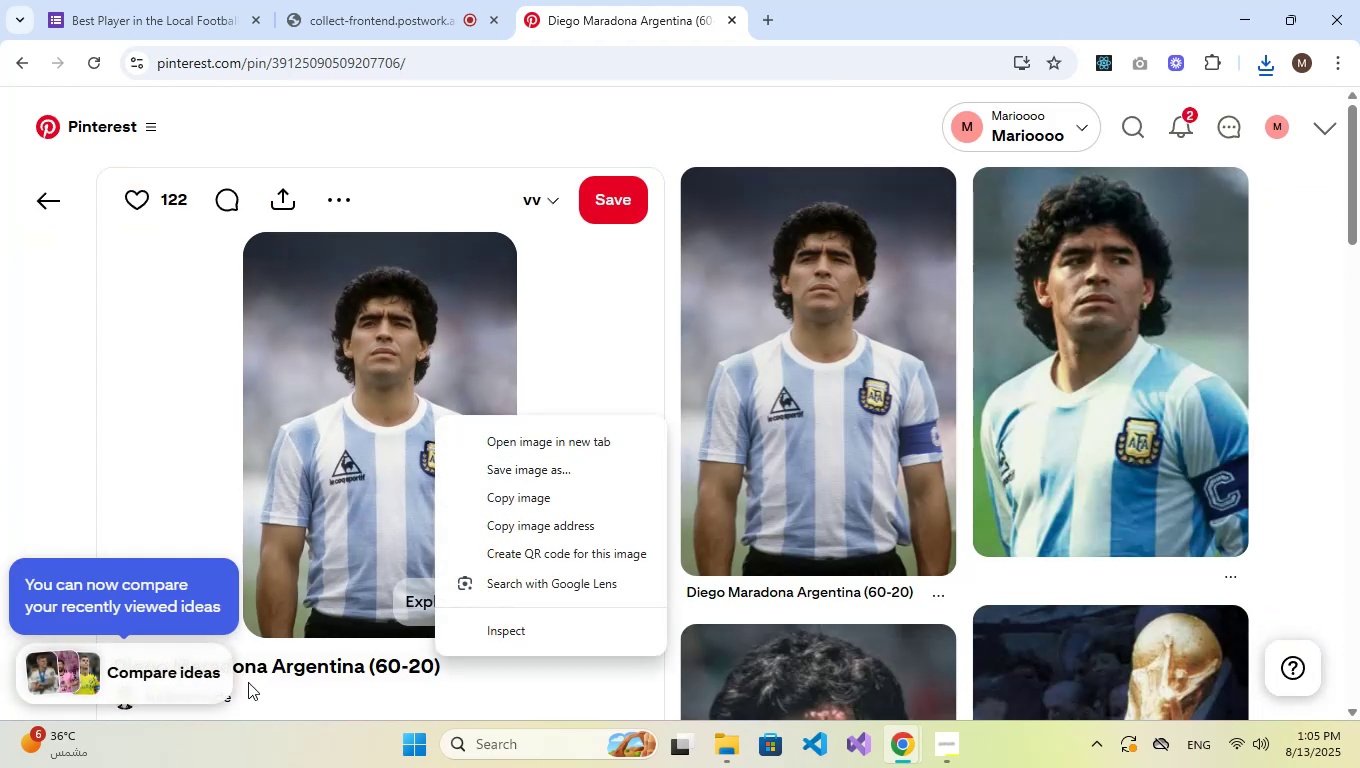 
left_click([494, 479])
 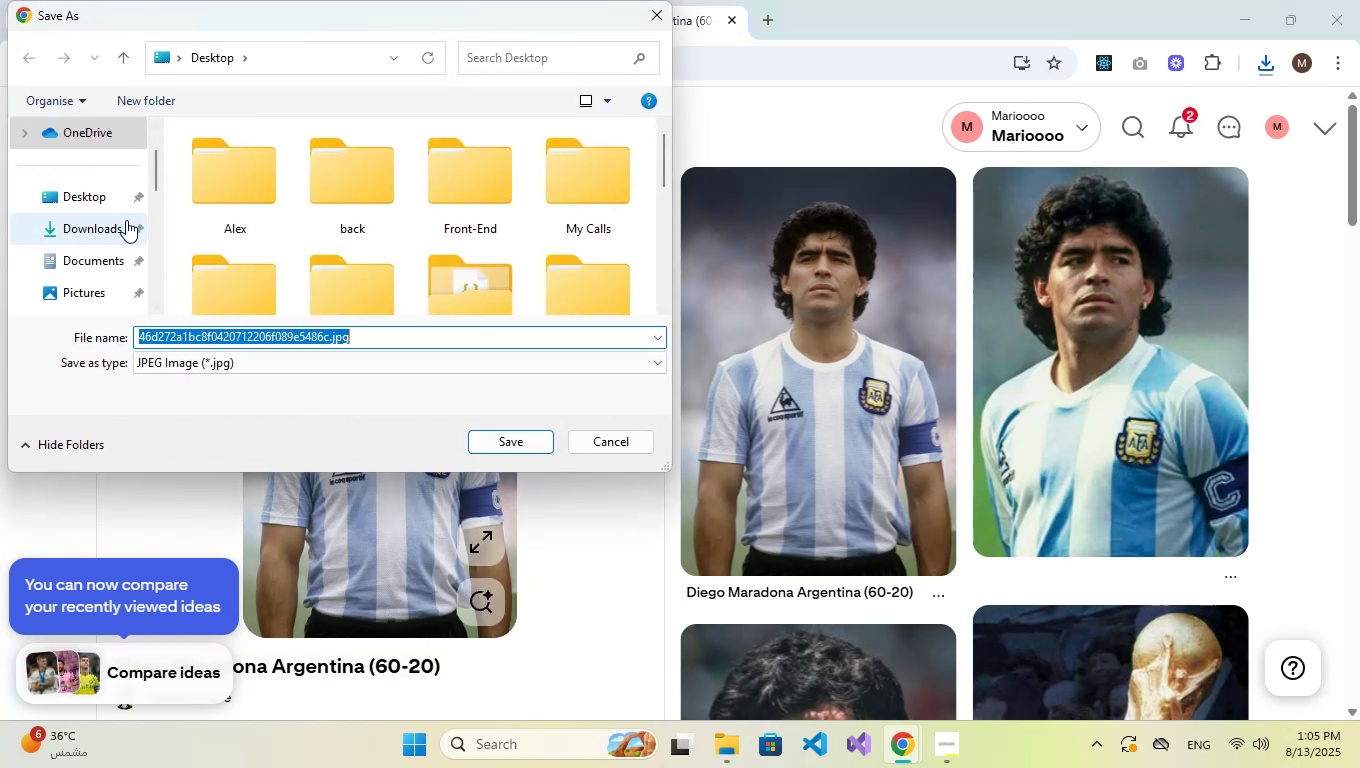 
left_click([99, 199])
 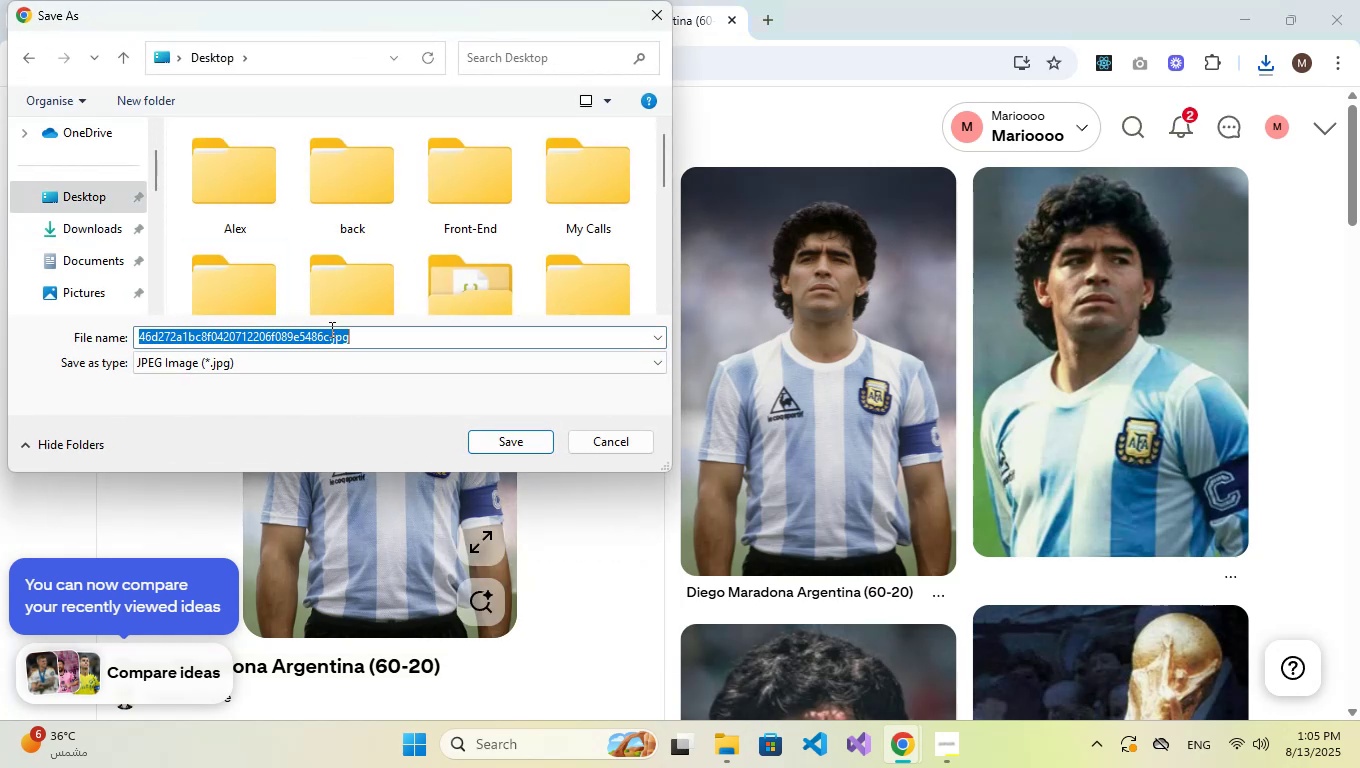 
double_click([330, 339])
 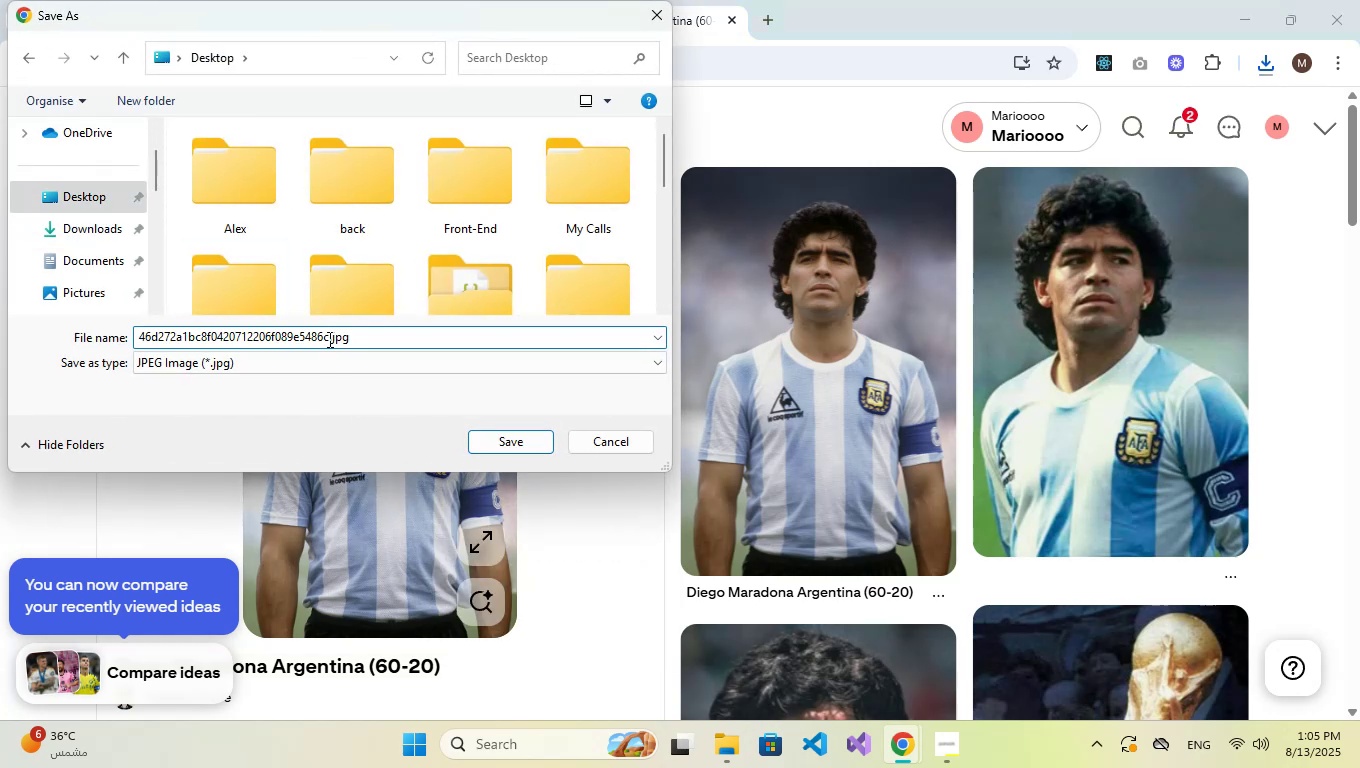 
left_click_drag(start_coordinate=[328, 337], to_coordinate=[90, 331])
 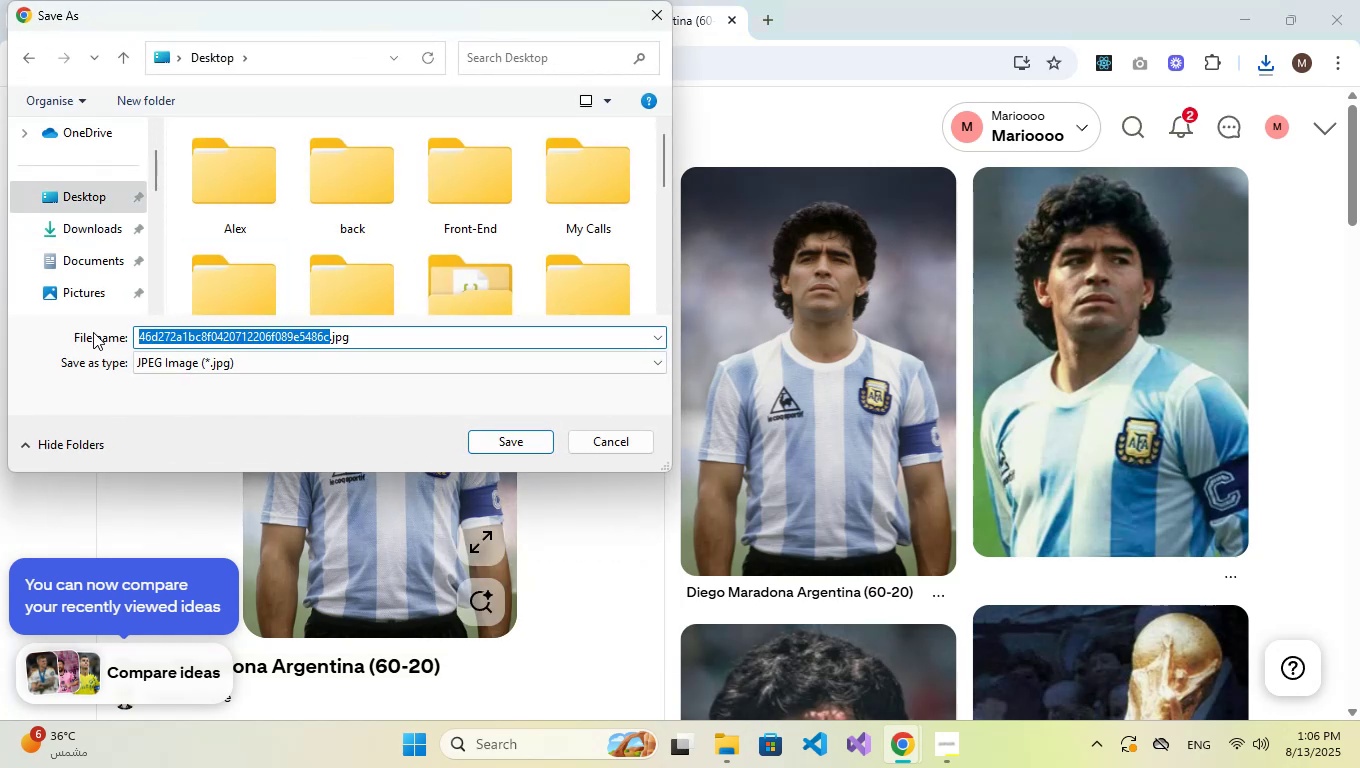 
type(maradona)
 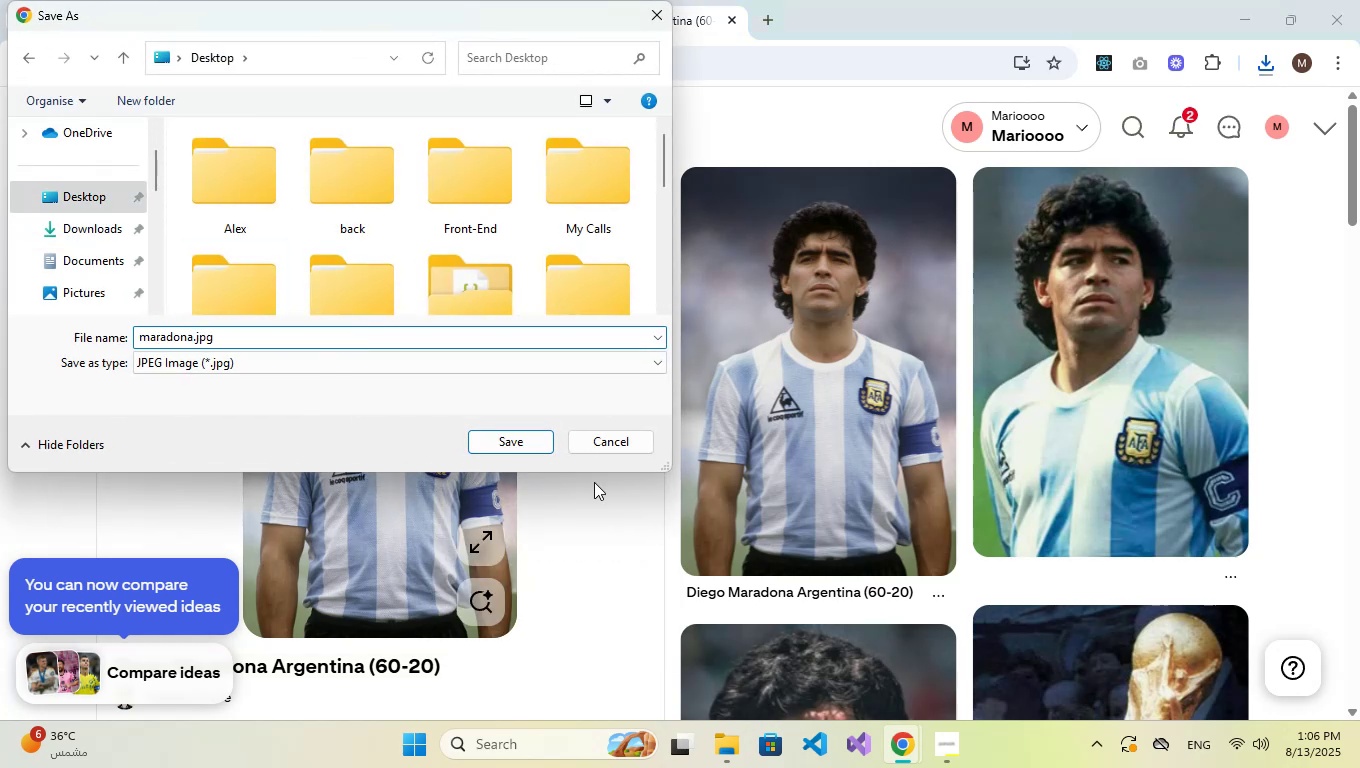 
left_click([528, 445])
 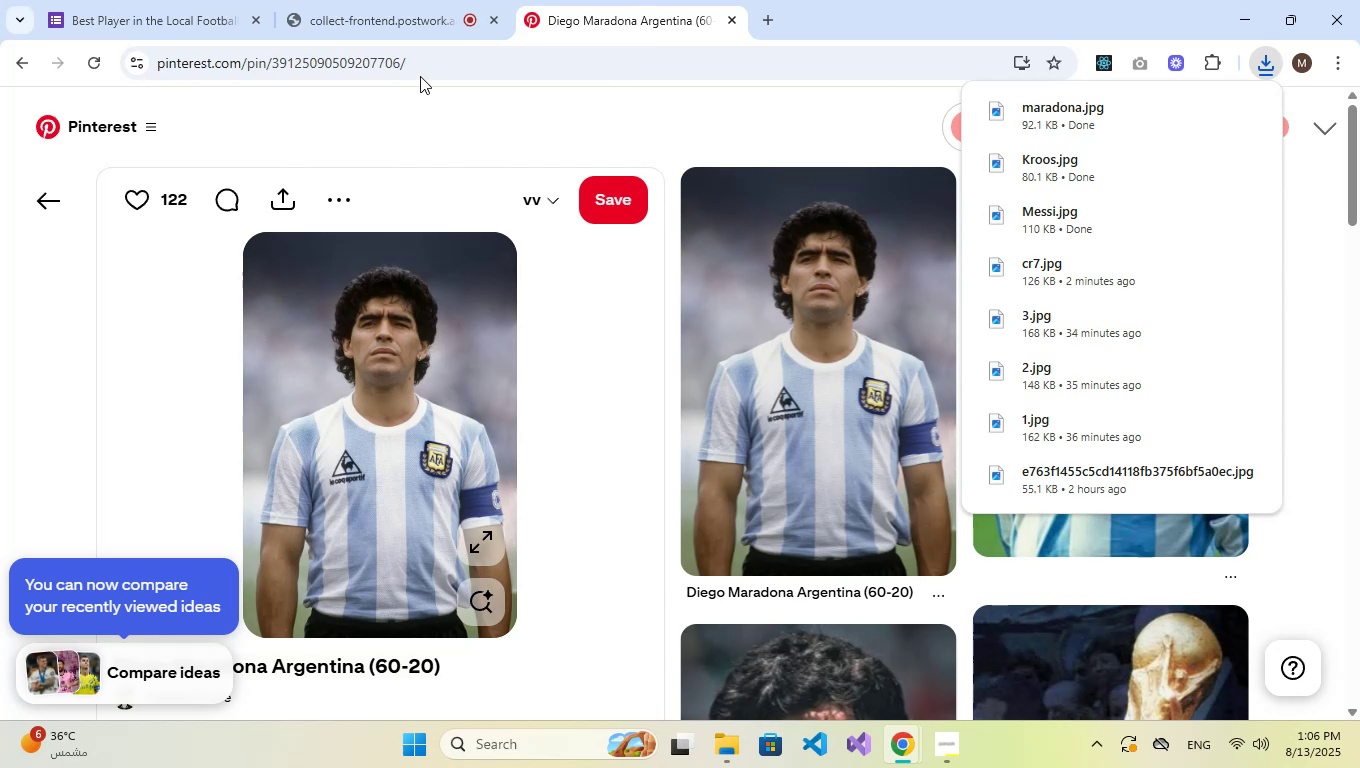 
left_click([163, 0])
 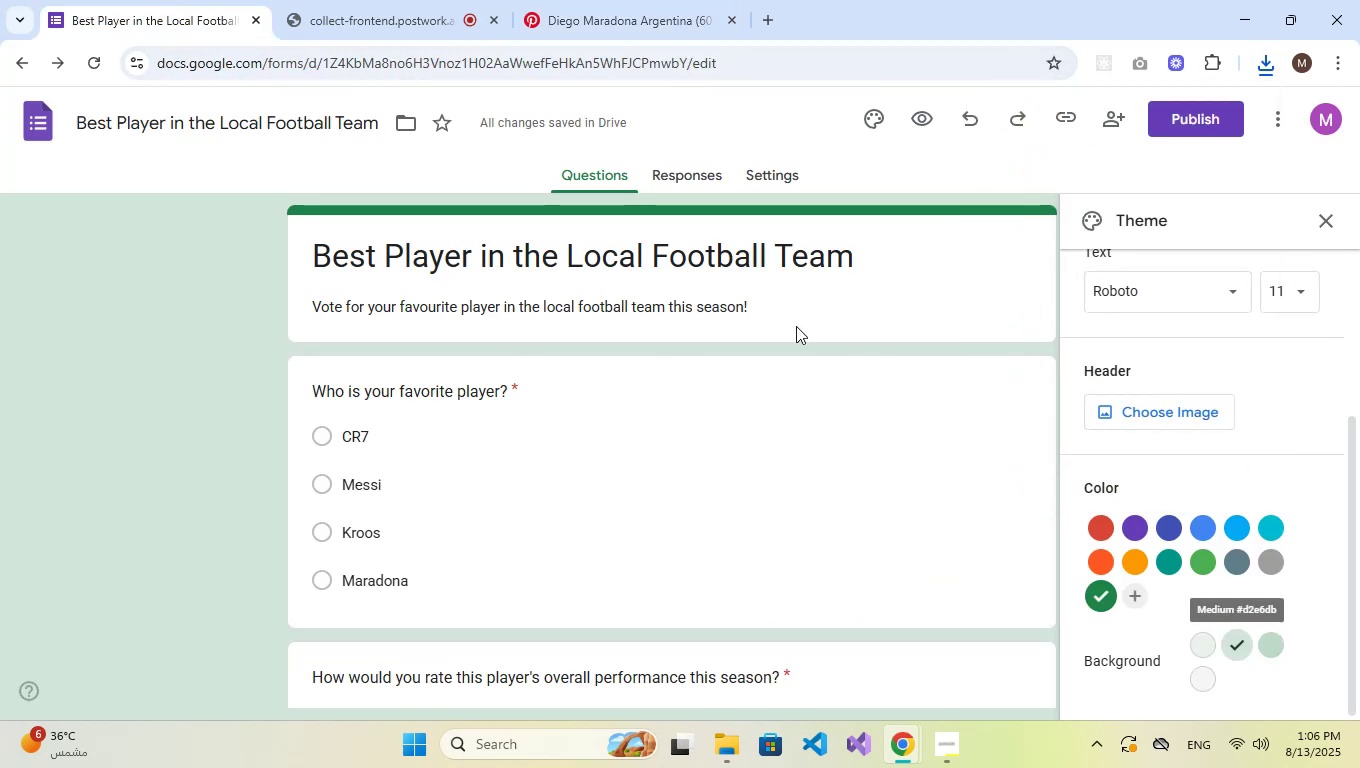 
left_click([845, 476])
 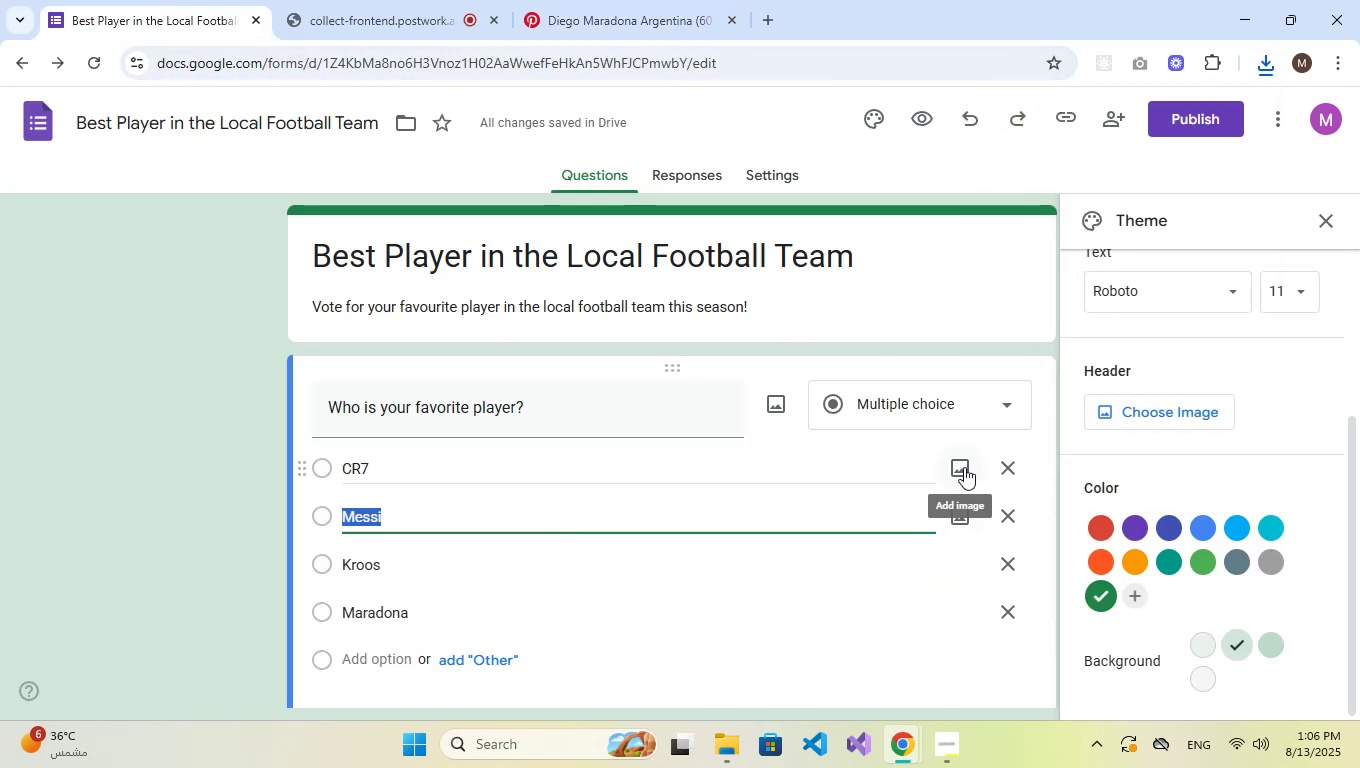 
left_click([964, 467])
 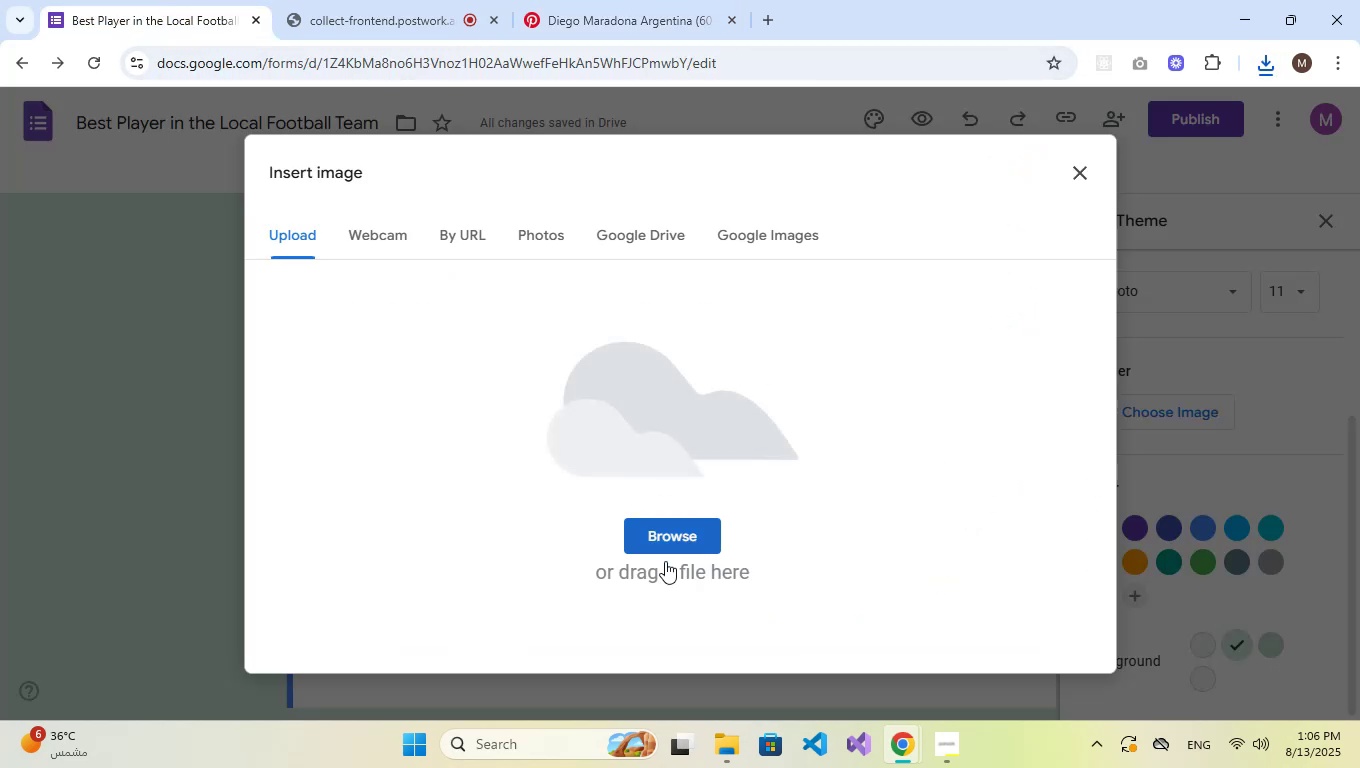 
double_click([688, 537])
 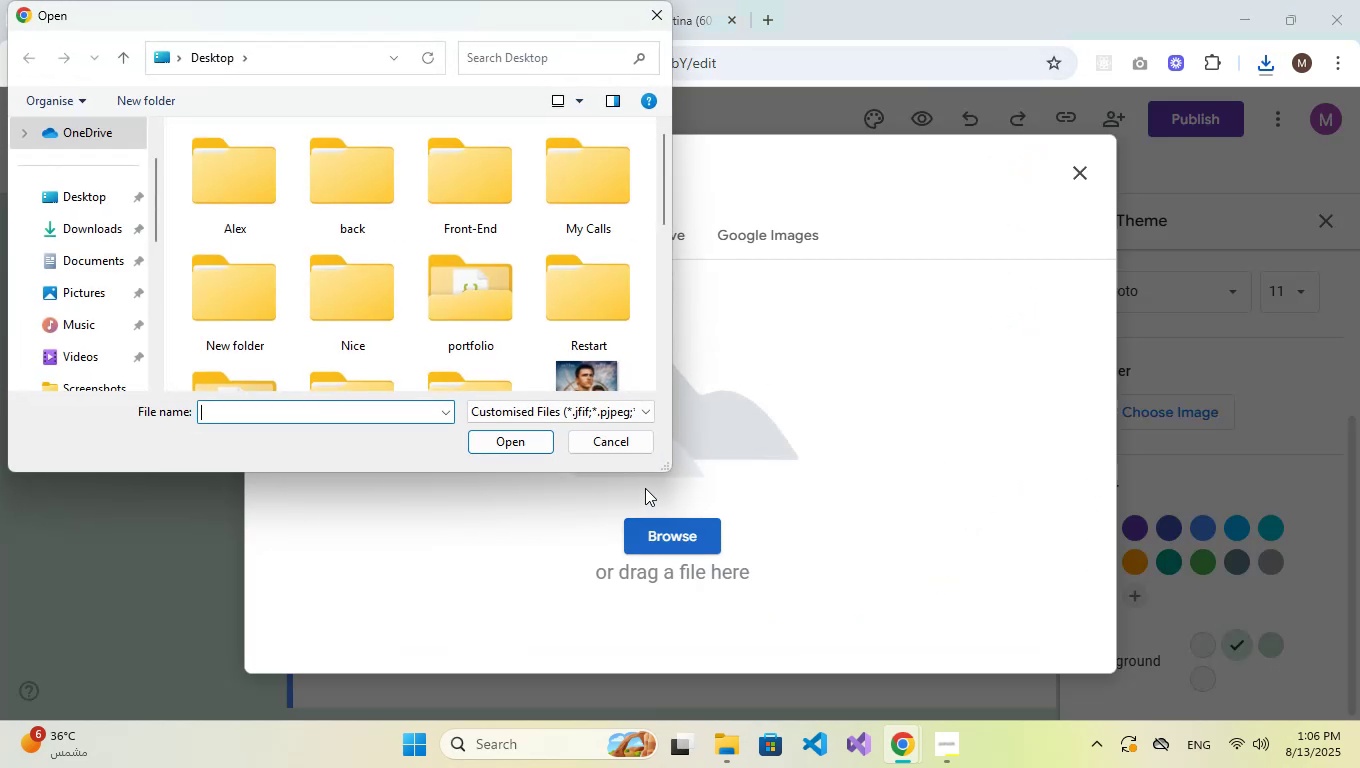 
scroll: coordinate [576, 334], scroll_direction: down, amount: 3.0
 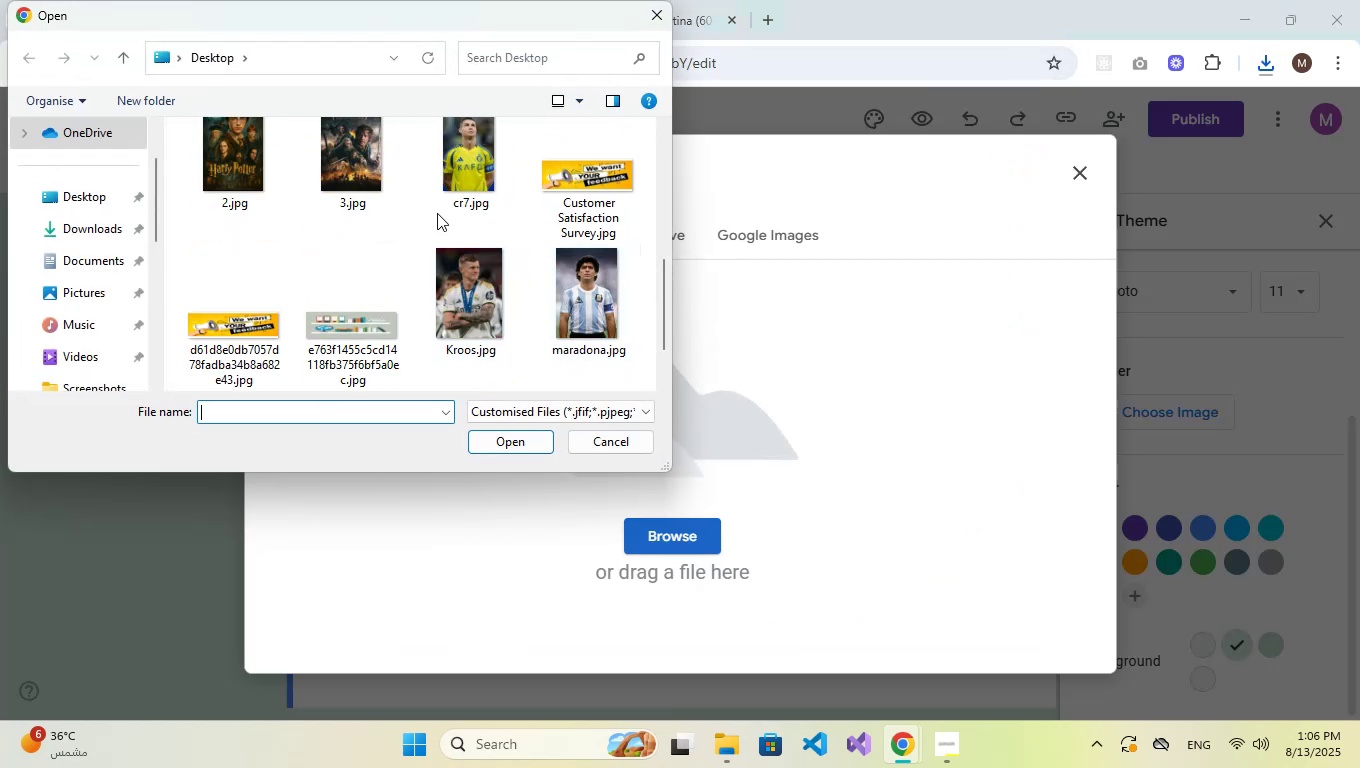 
left_click([481, 174])
 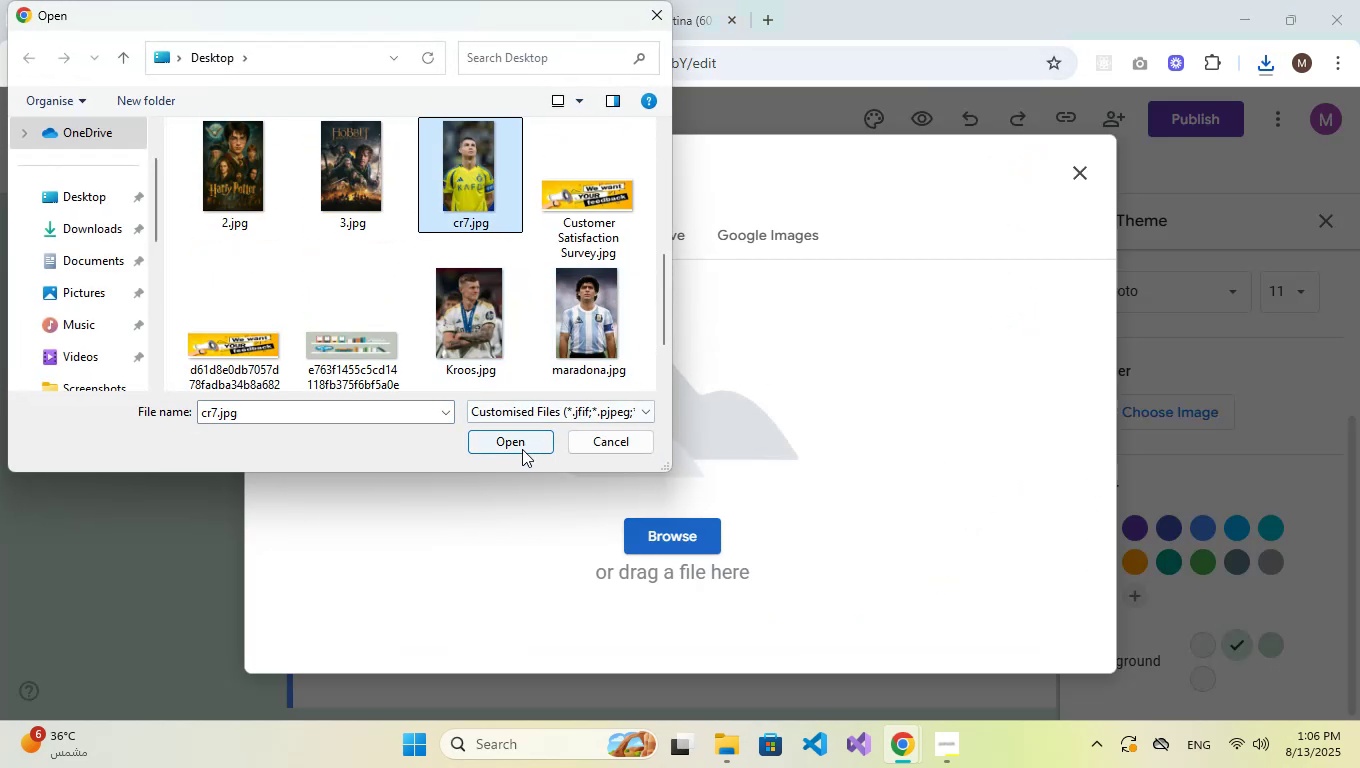 
left_click([522, 446])
 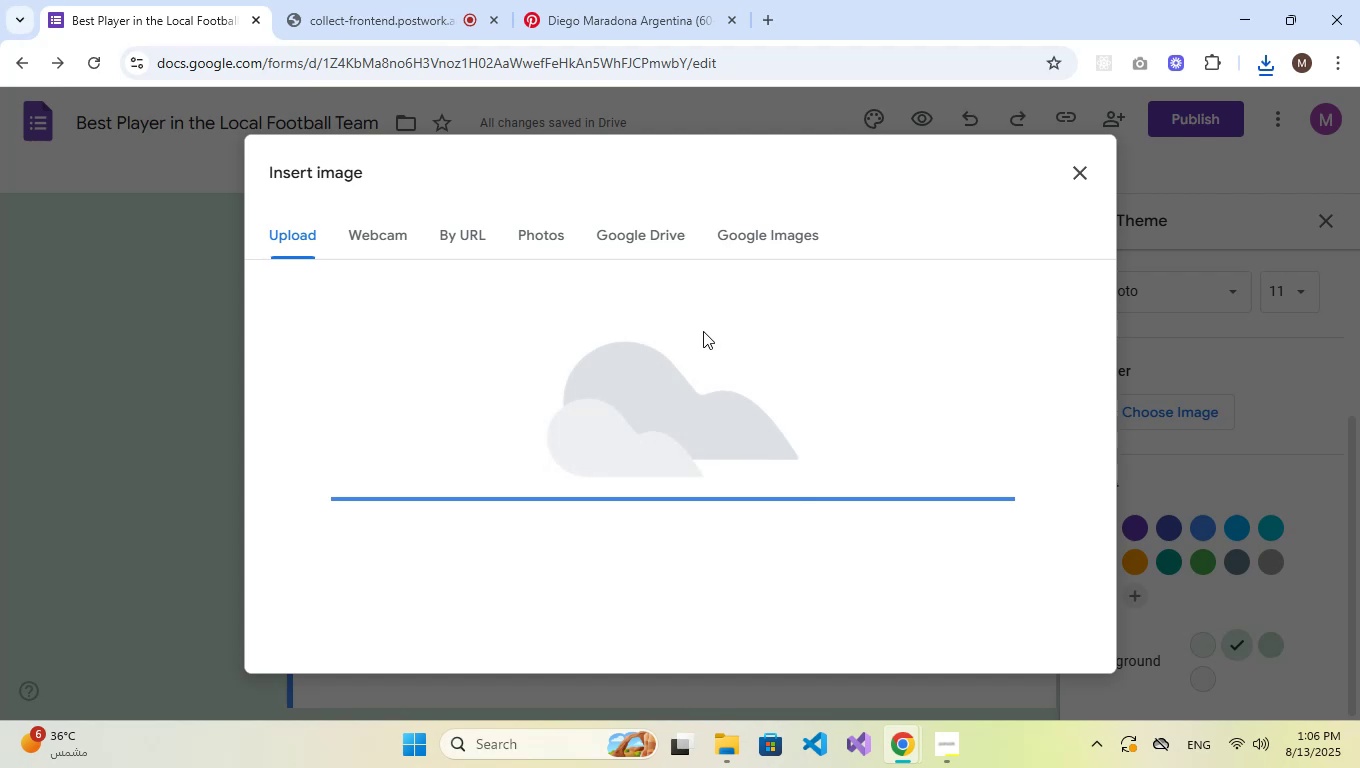 
wait(13.74)
 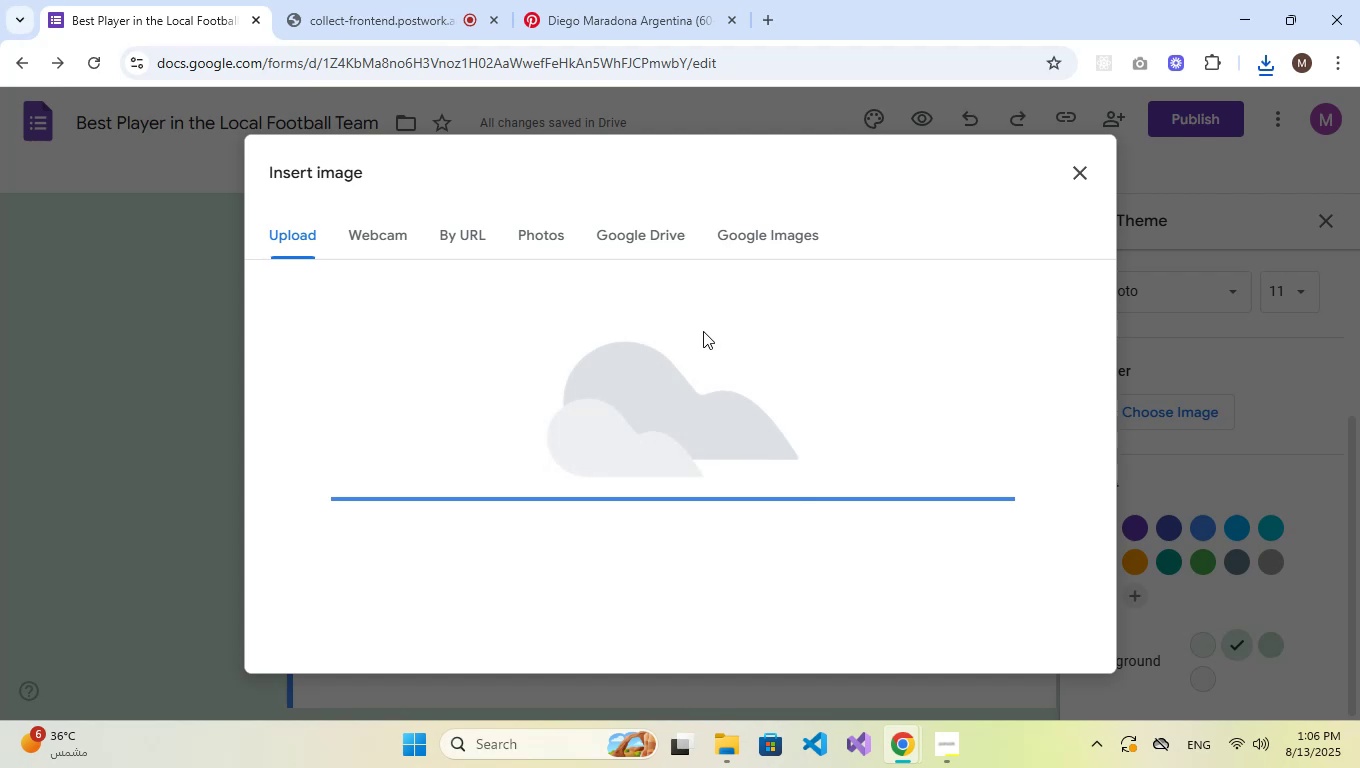 
scroll: coordinate [703, 331], scroll_direction: down, amount: 2.0
 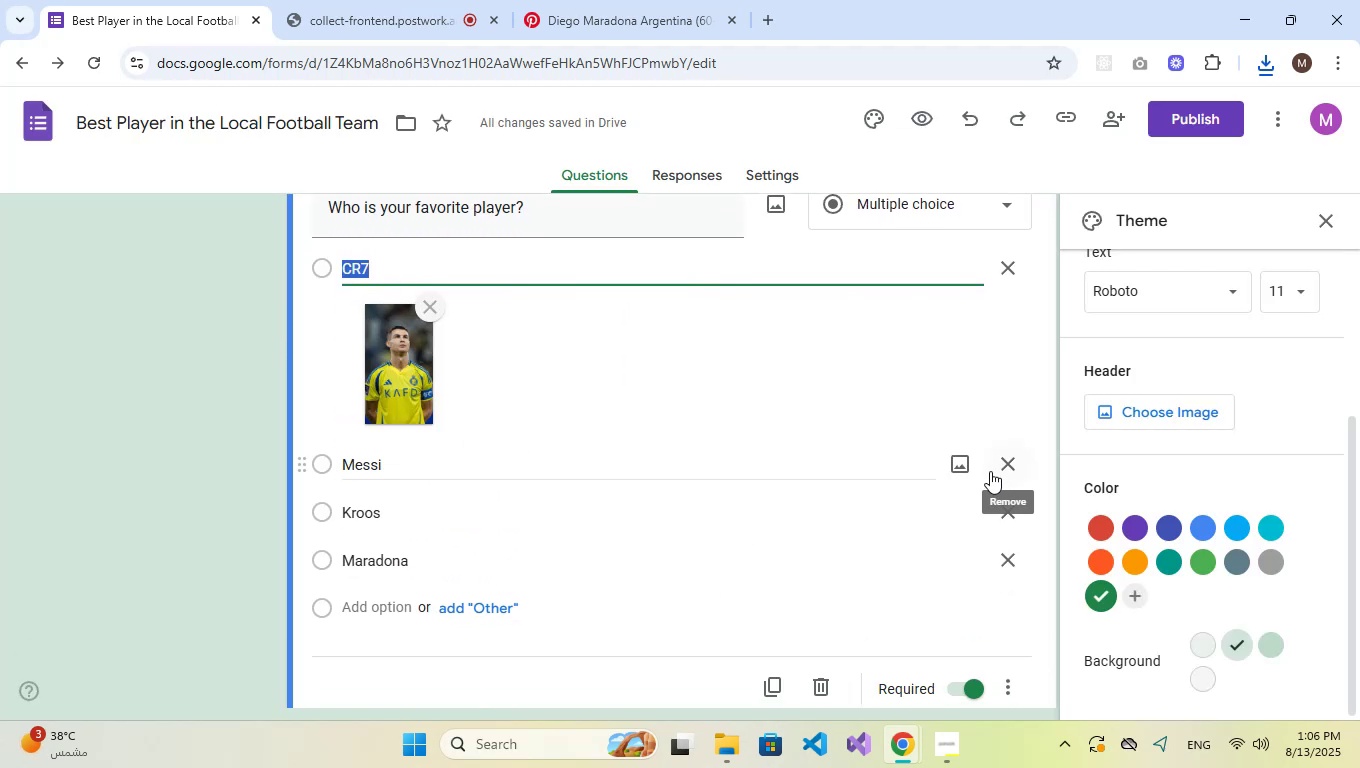 
left_click([966, 463])
 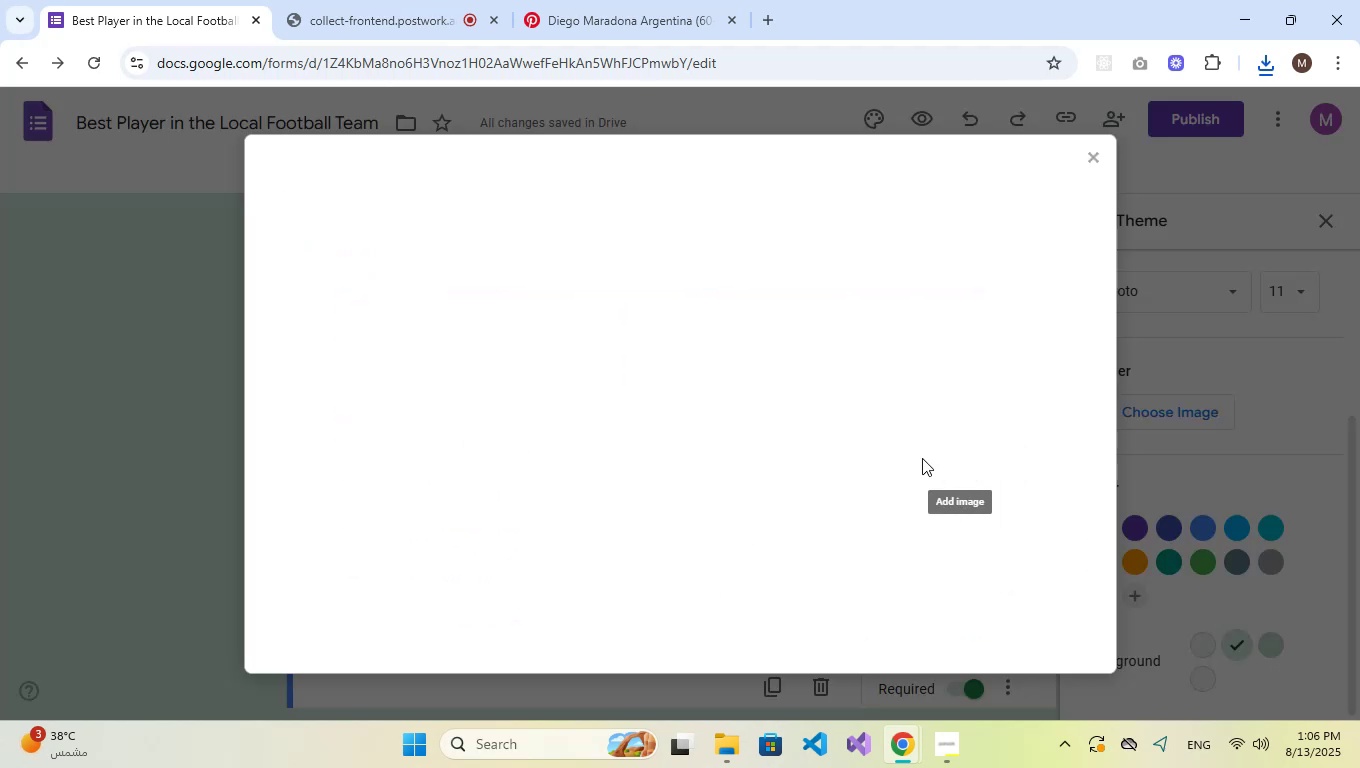 
mouse_move([626, 399])
 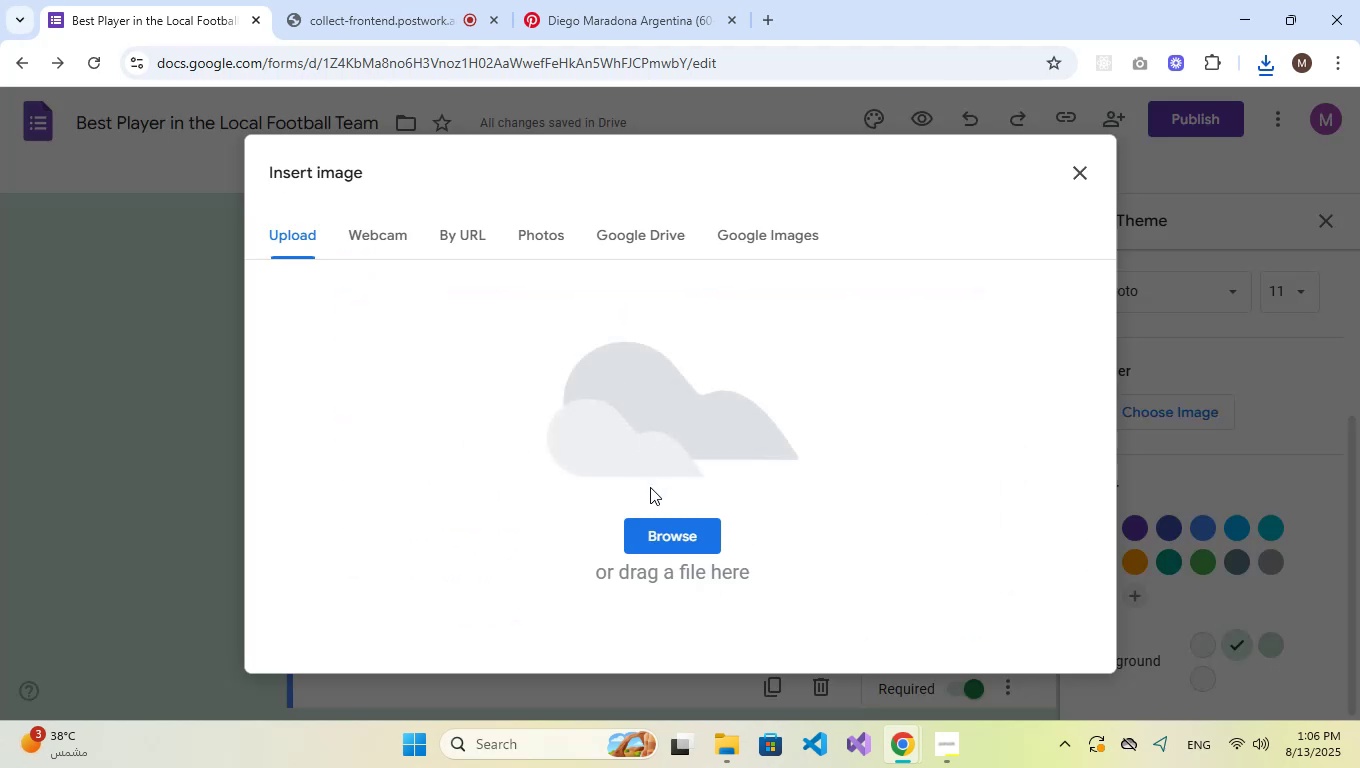 
left_click([653, 534])
 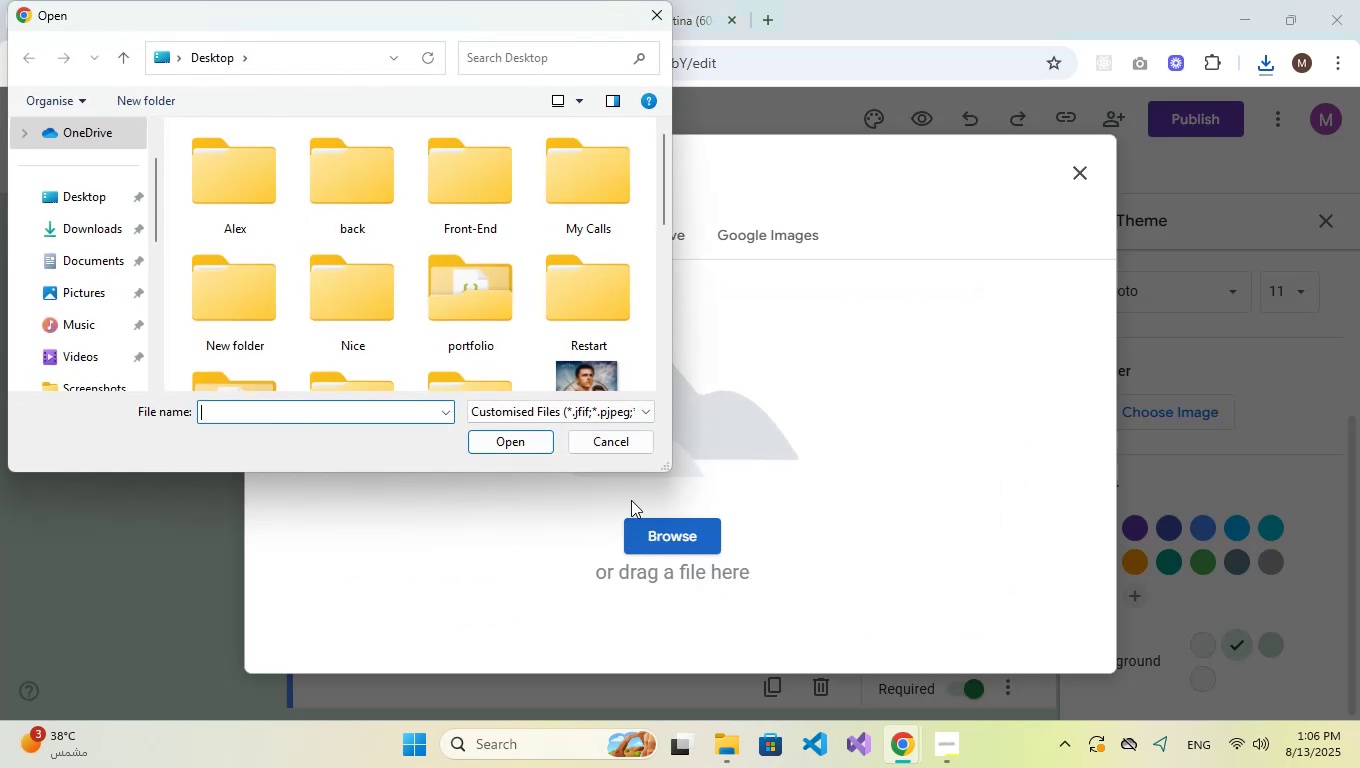 
scroll: coordinate [339, 334], scroll_direction: down, amount: 4.0
 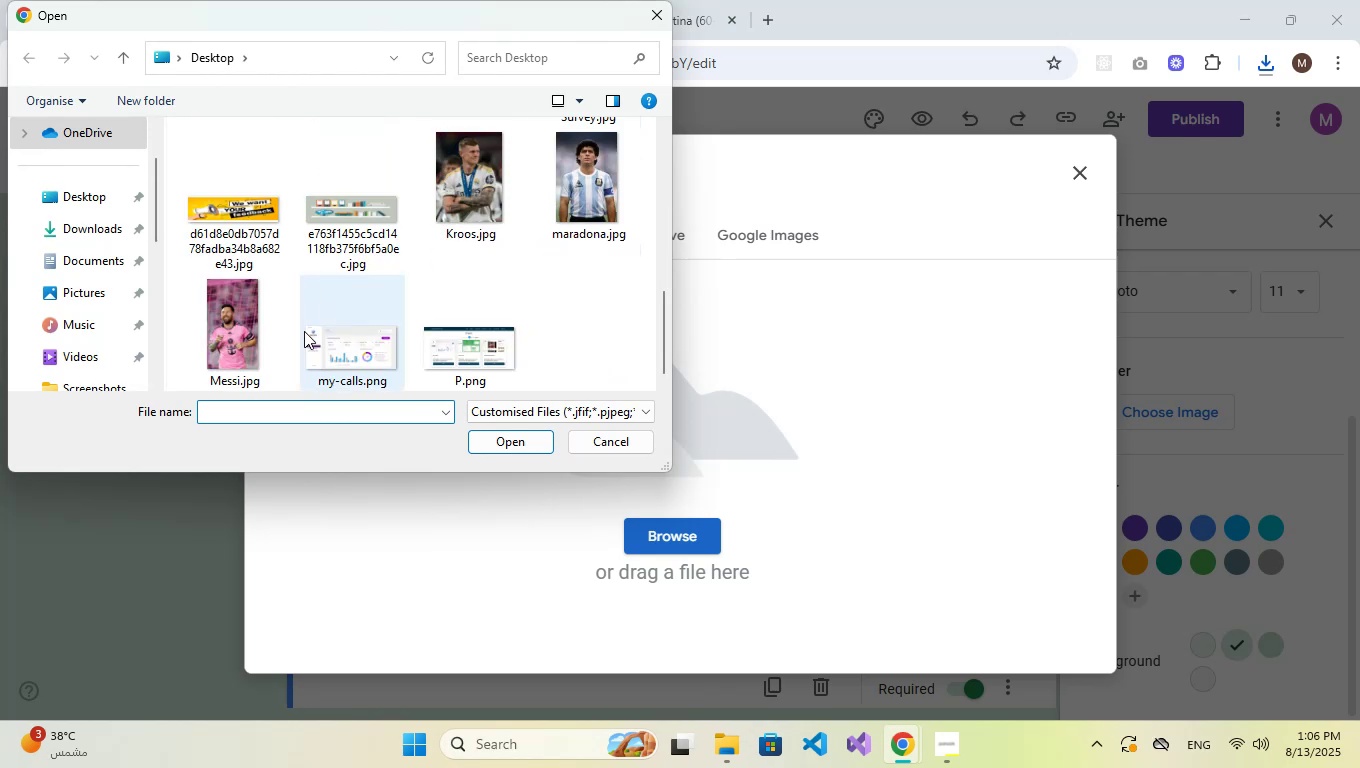 
left_click([215, 325])
 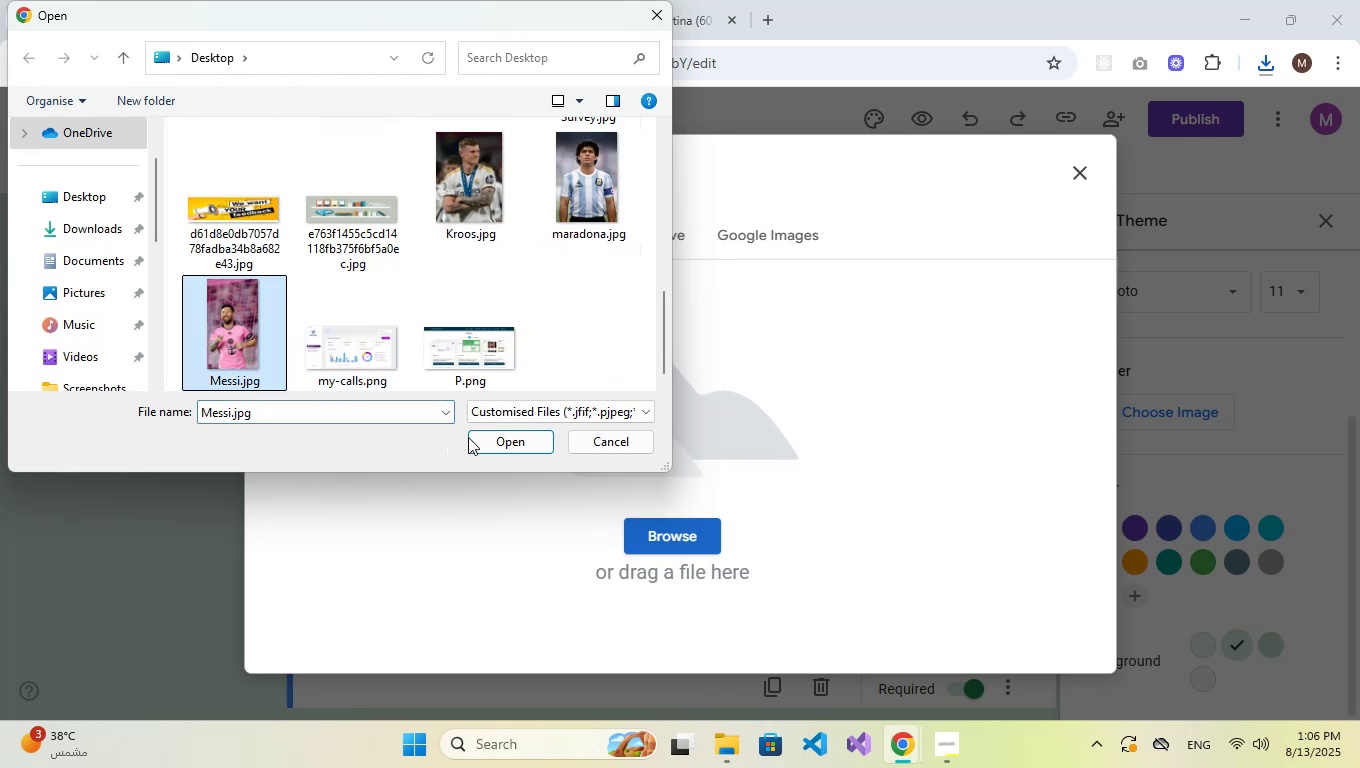 
left_click([488, 435])
 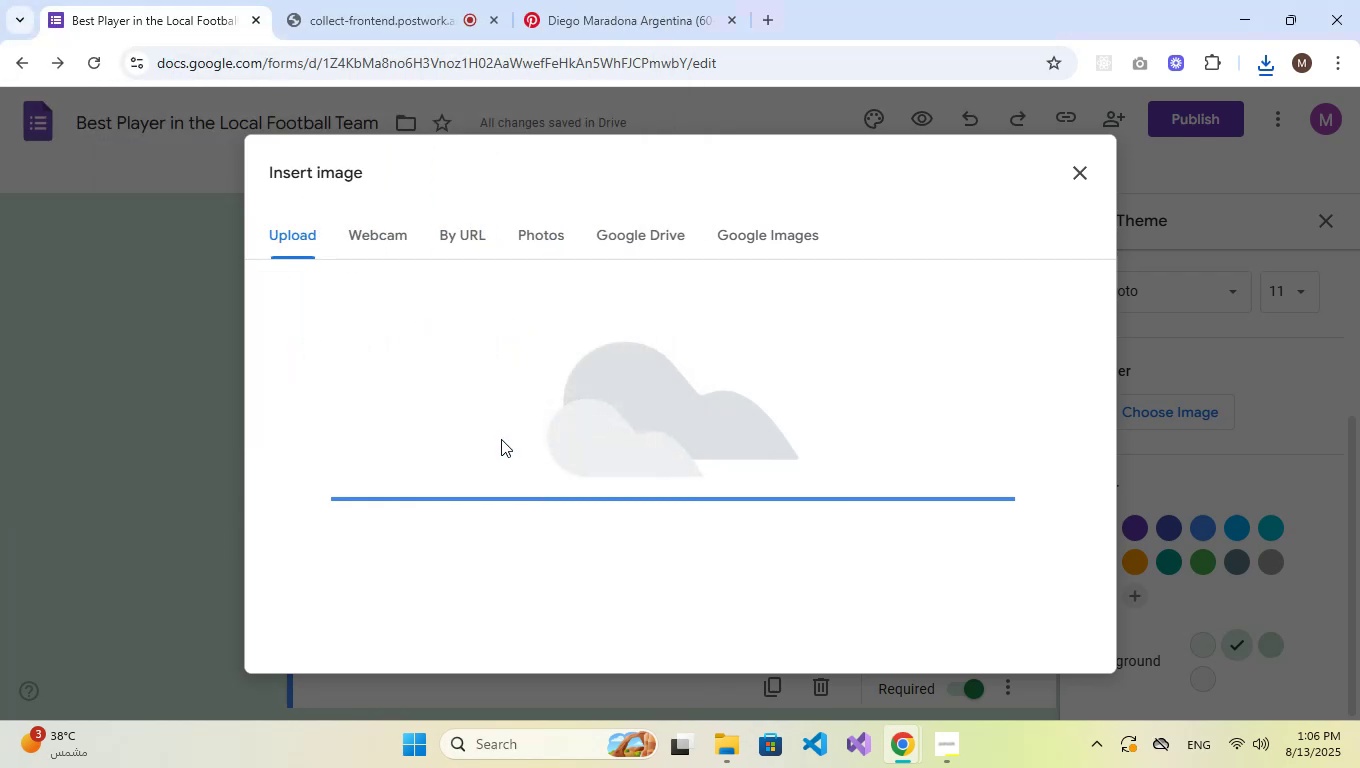 
wait(8.73)
 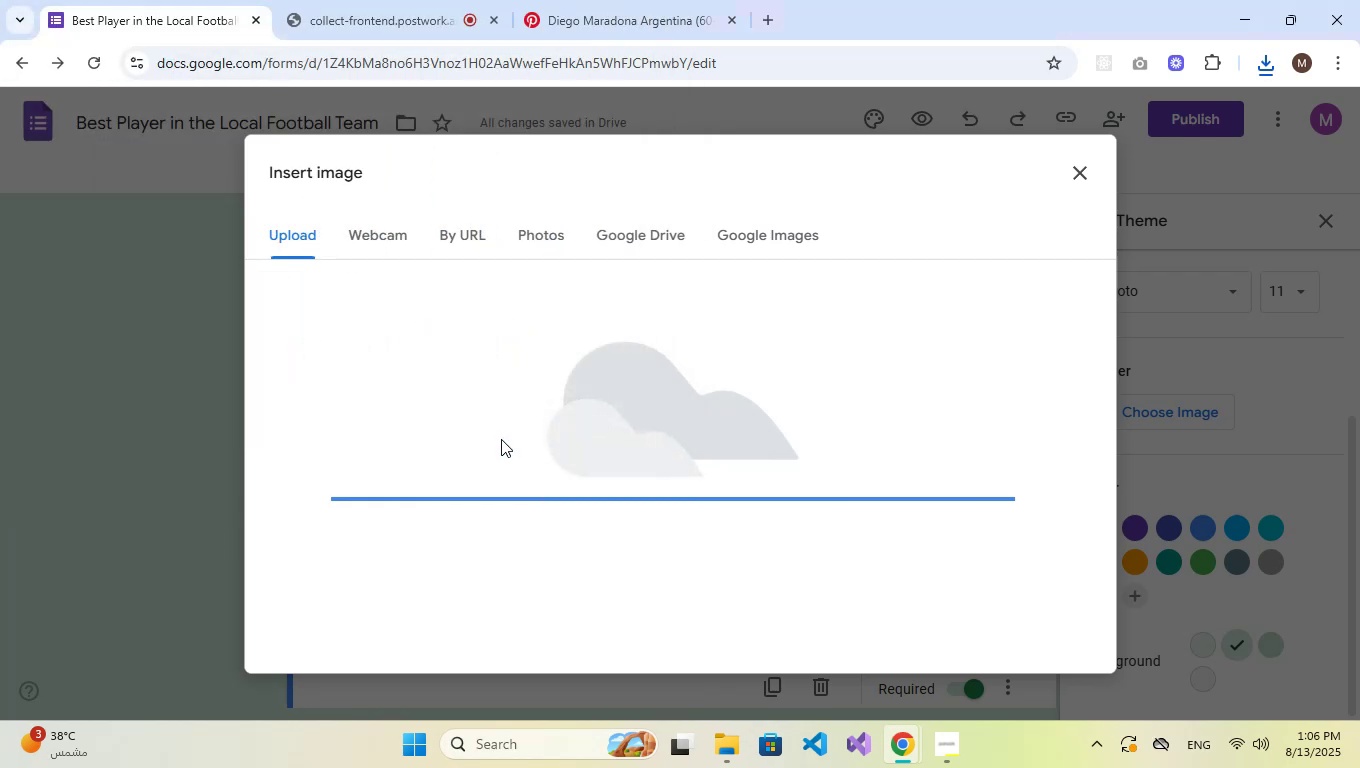 
scroll: coordinate [501, 439], scroll_direction: down, amount: 3.0
 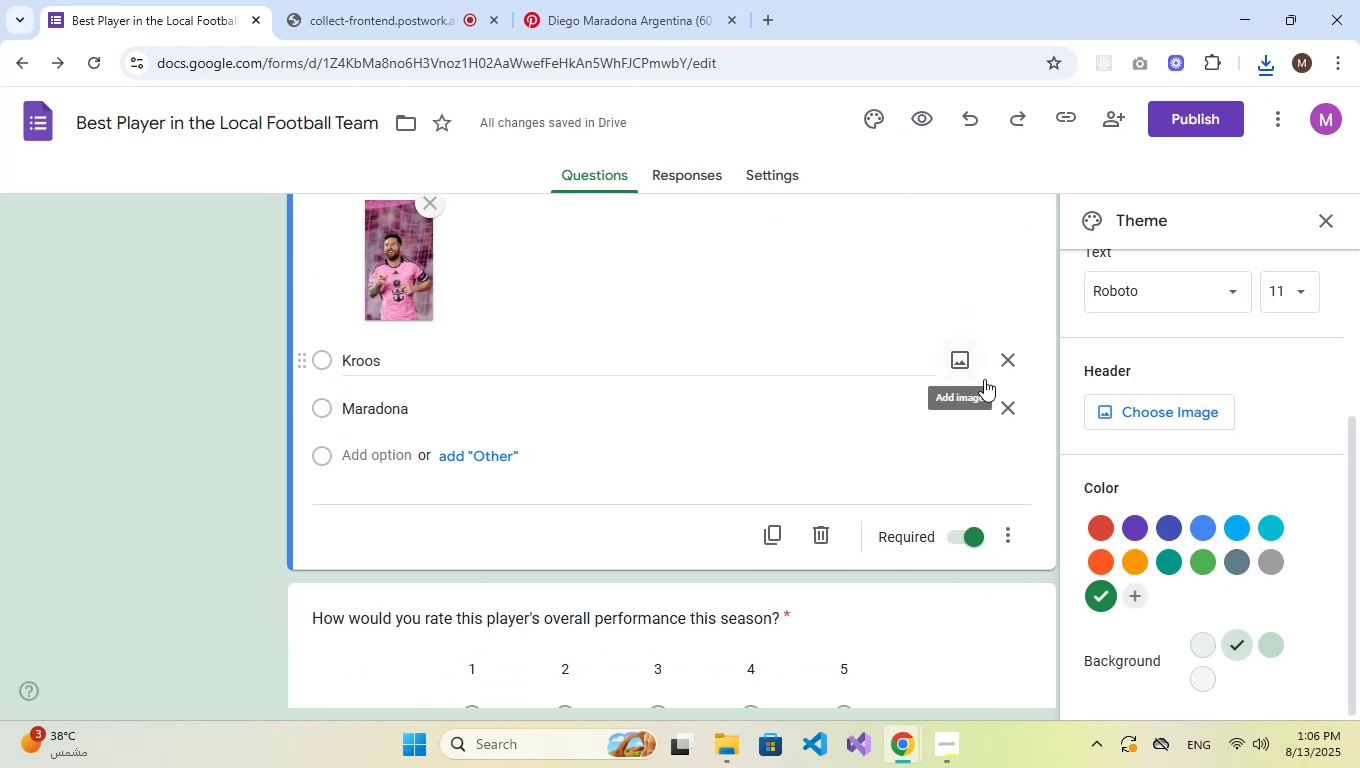 
left_click([969, 363])
 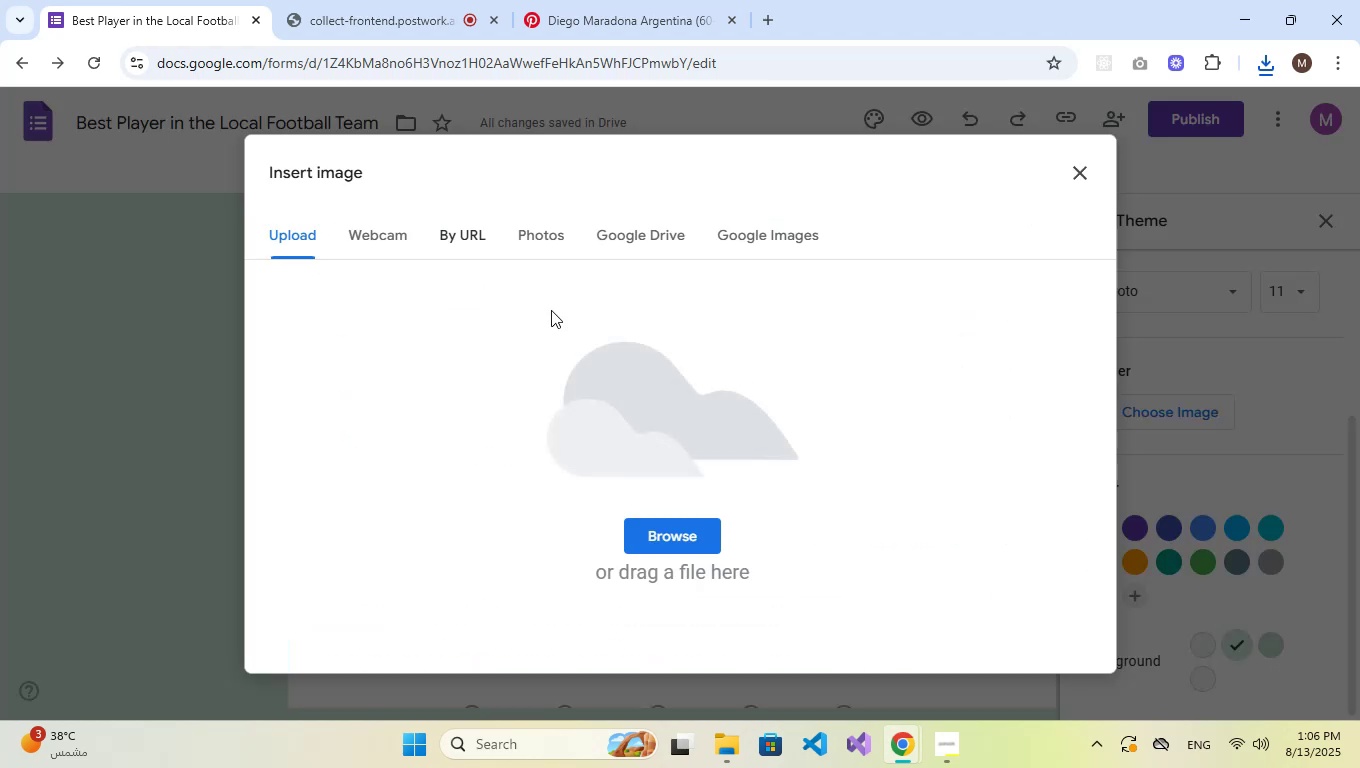 
left_click([700, 537])
 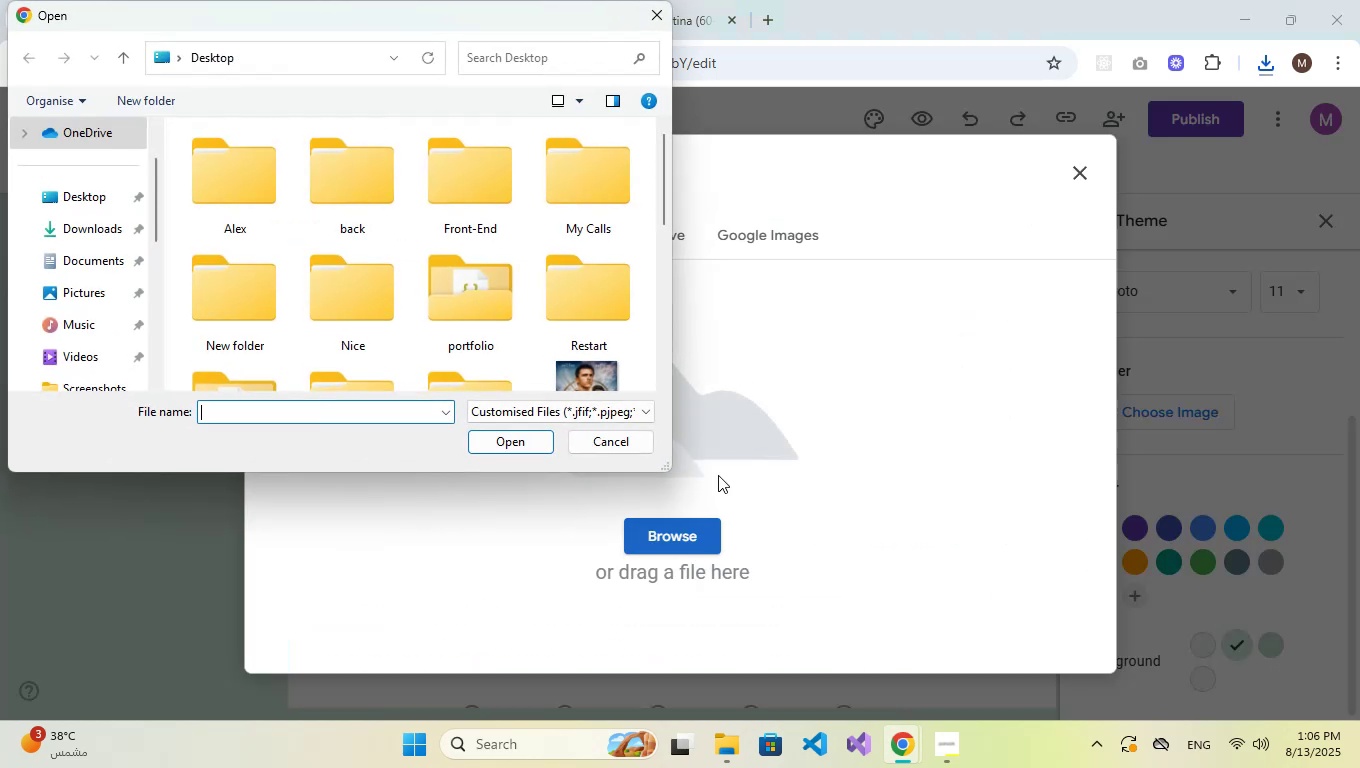 
scroll: coordinate [602, 319], scroll_direction: down, amount: 3.0
 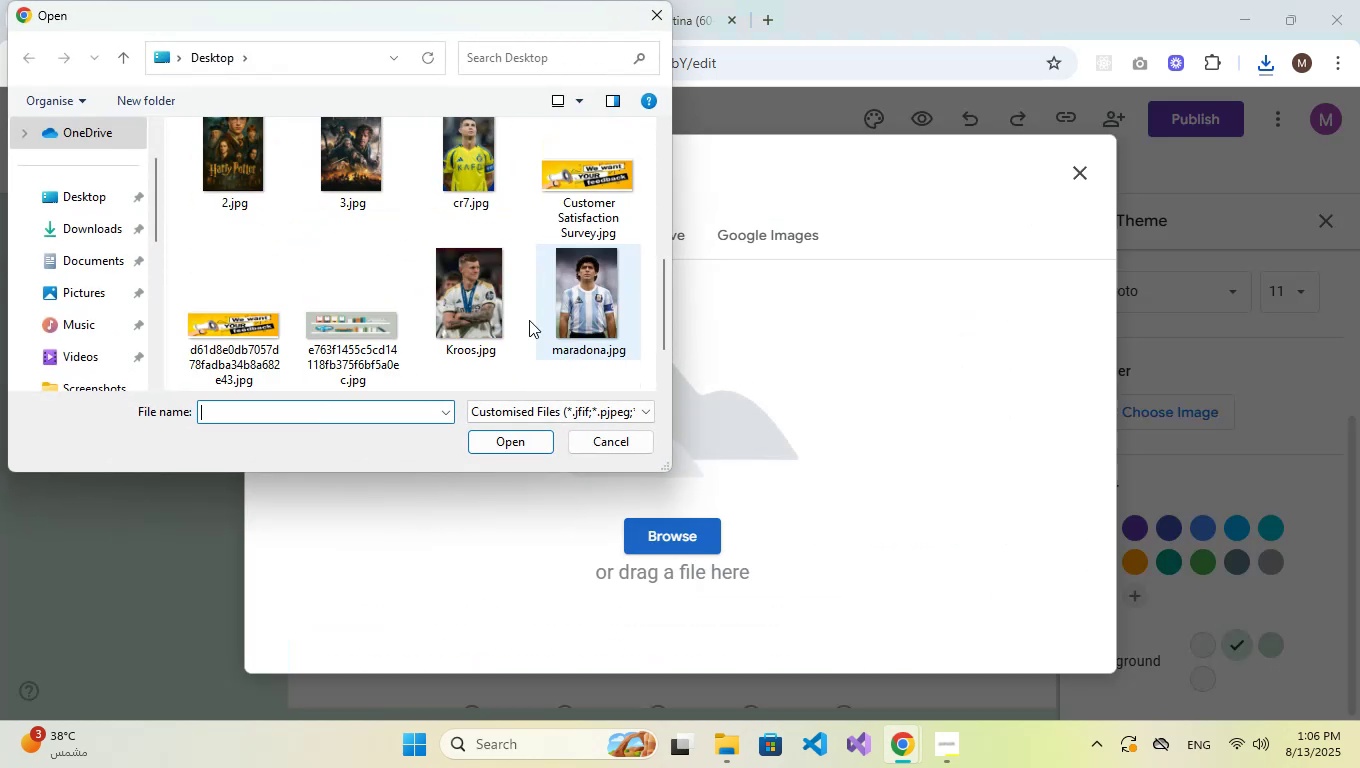 
left_click([447, 320])
 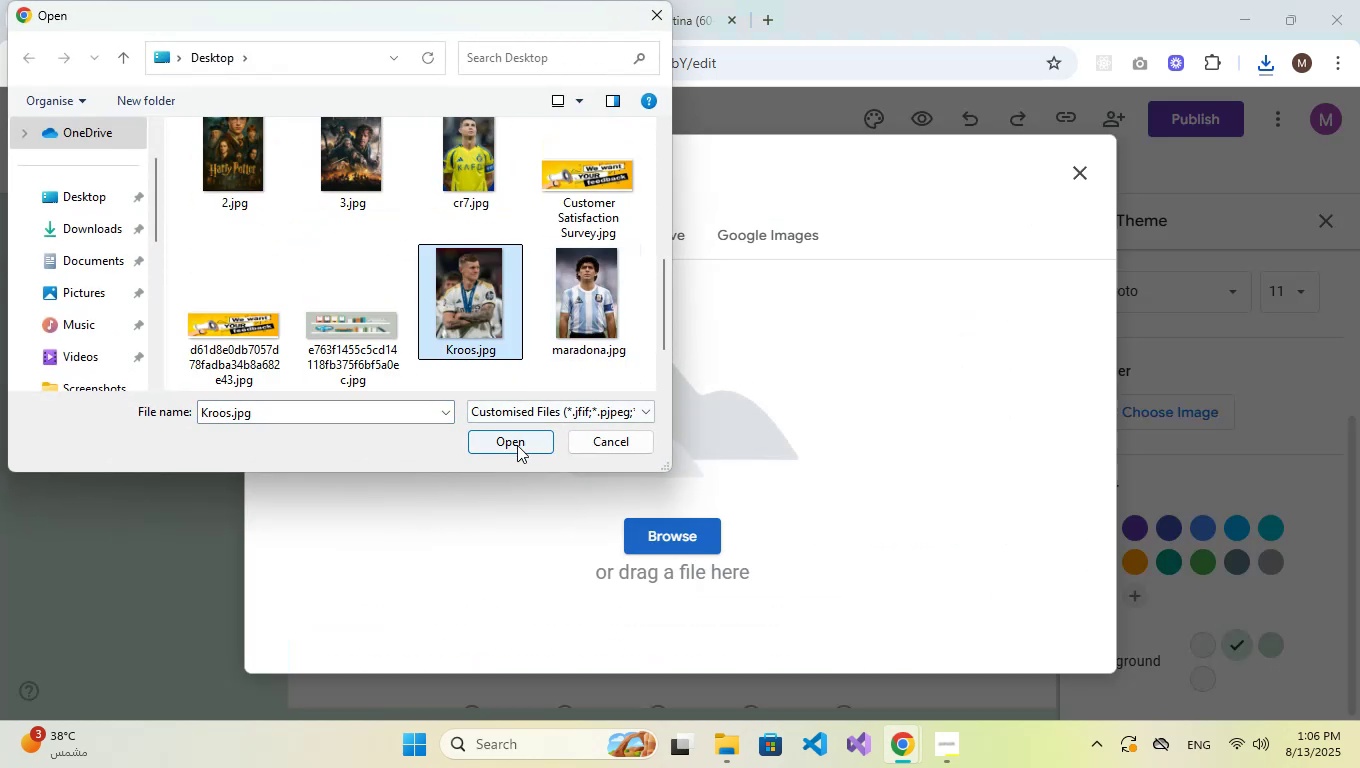 
left_click([517, 445])
 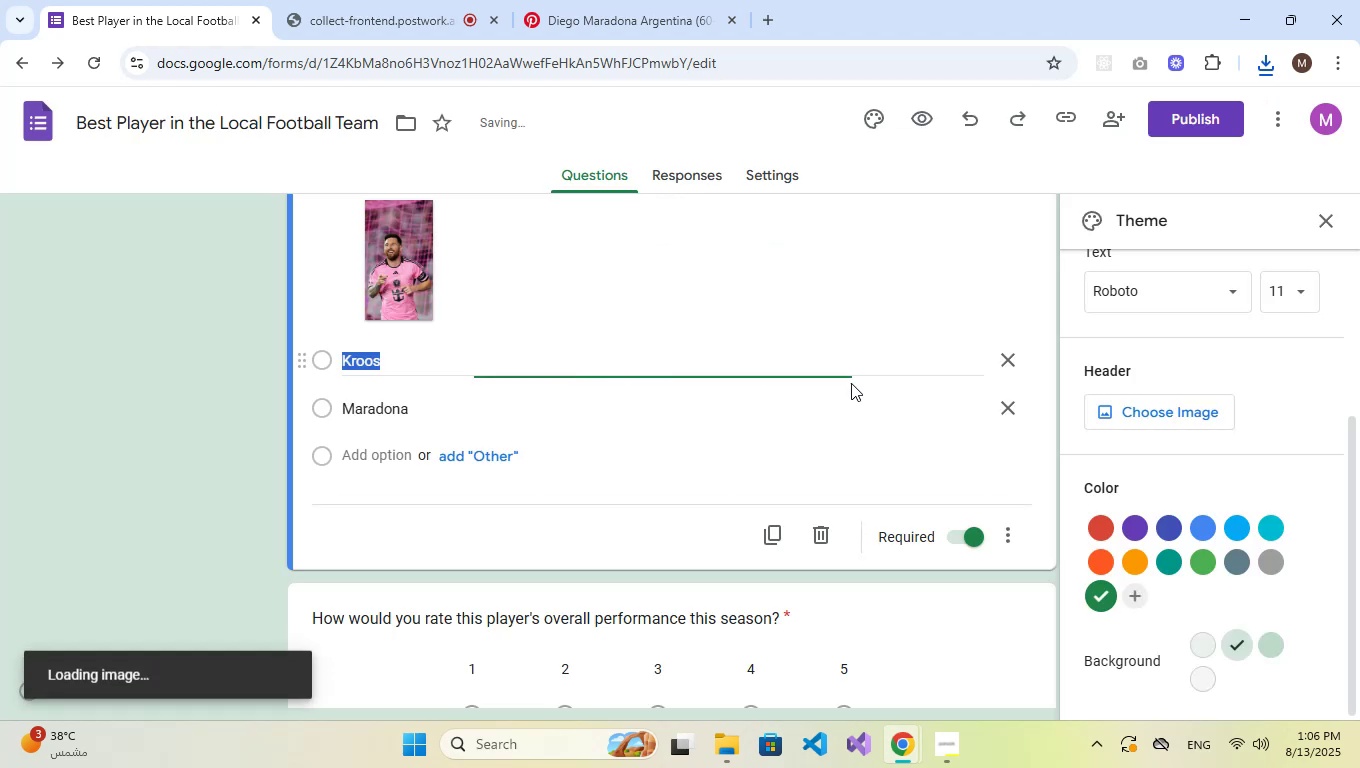 
wait(7.72)
 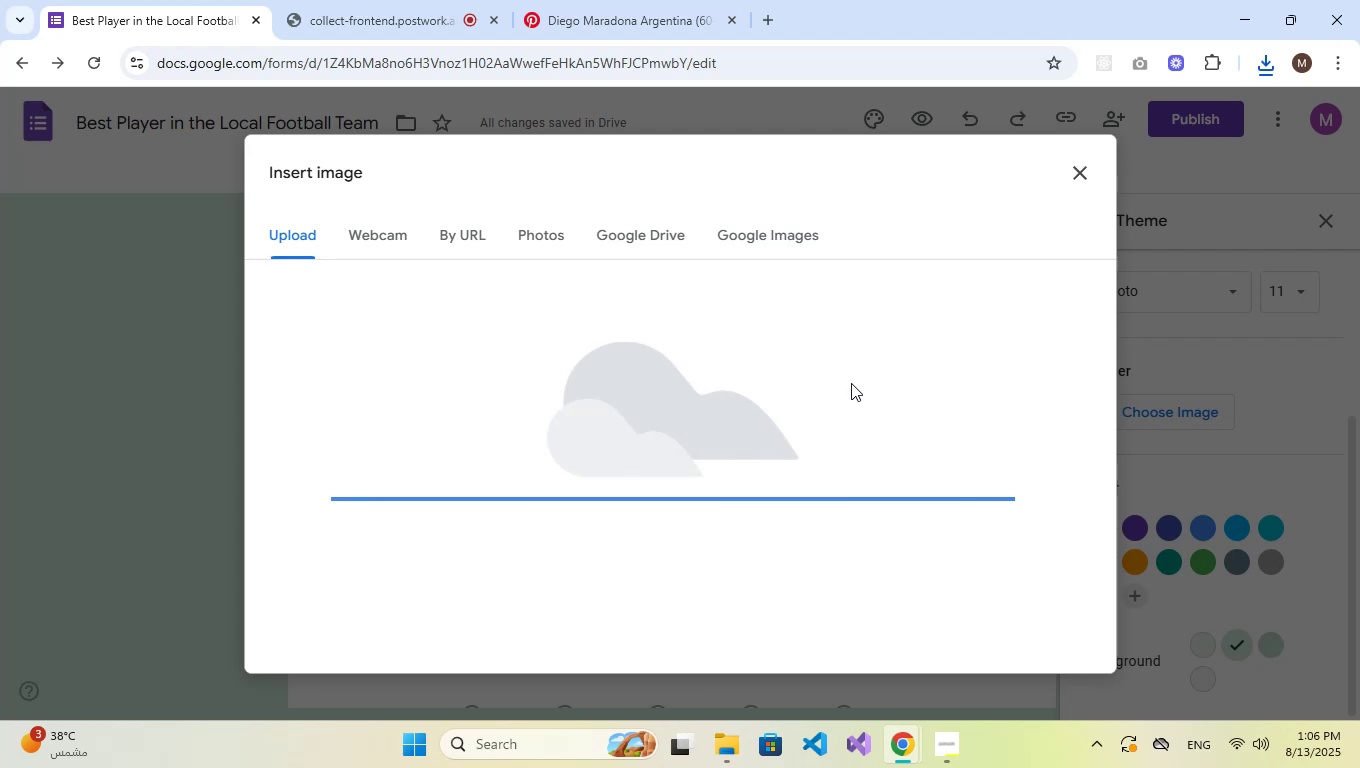 
left_click([967, 560])
 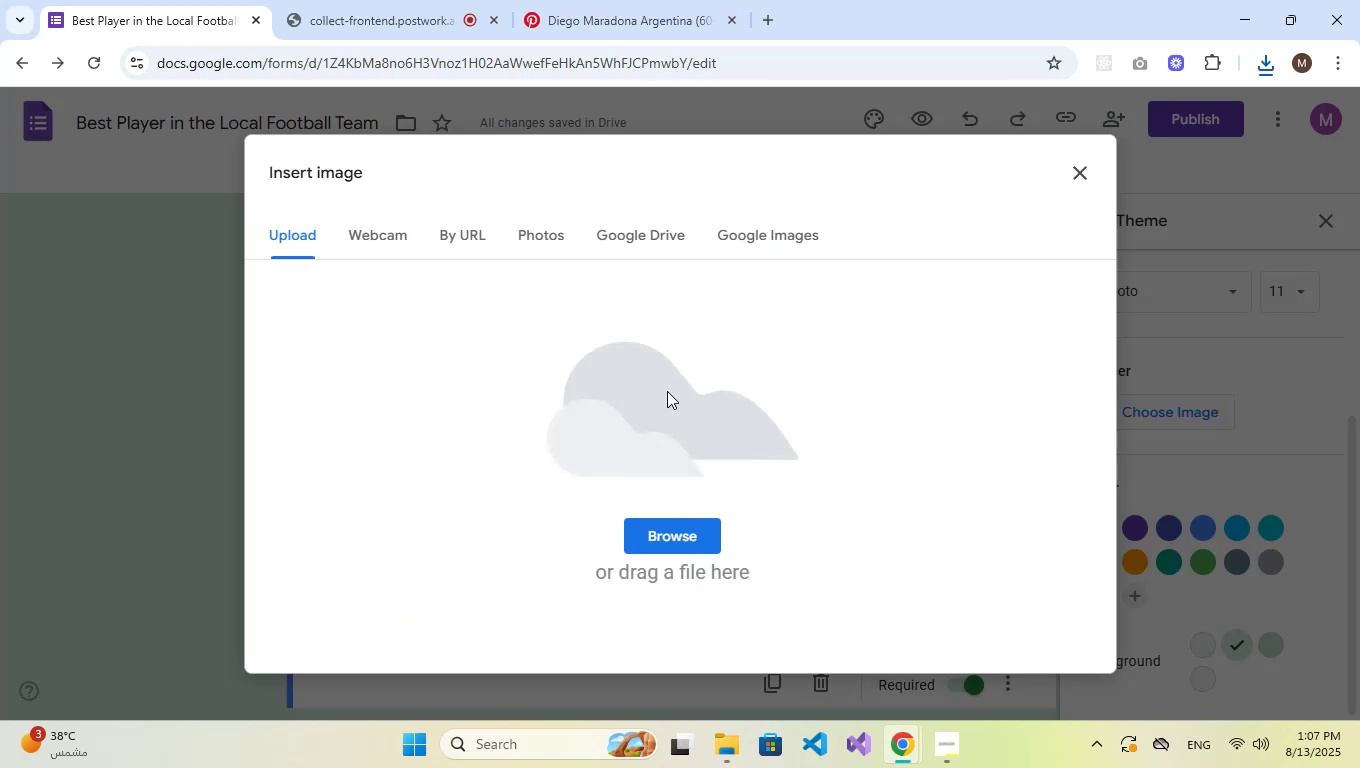 
left_click([698, 523])
 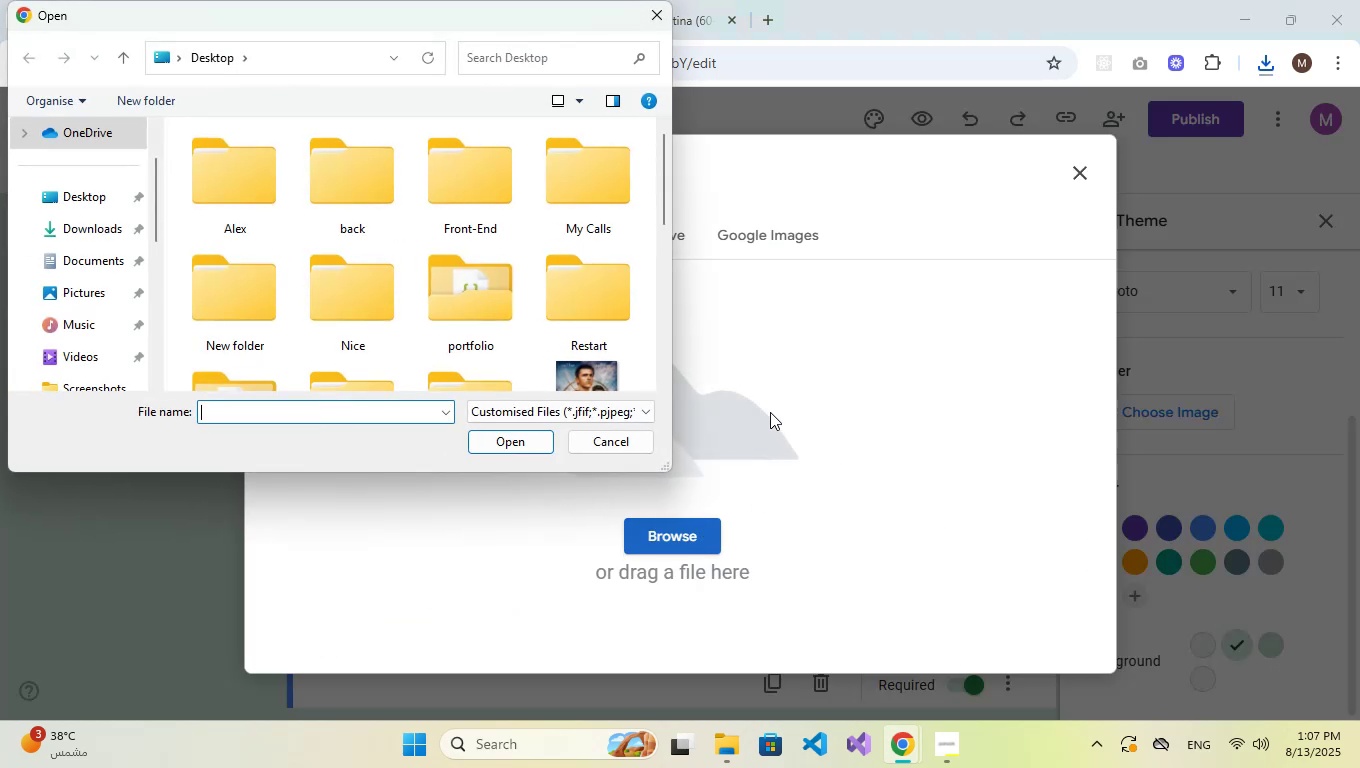 
scroll: coordinate [535, 266], scroll_direction: down, amount: 3.0
 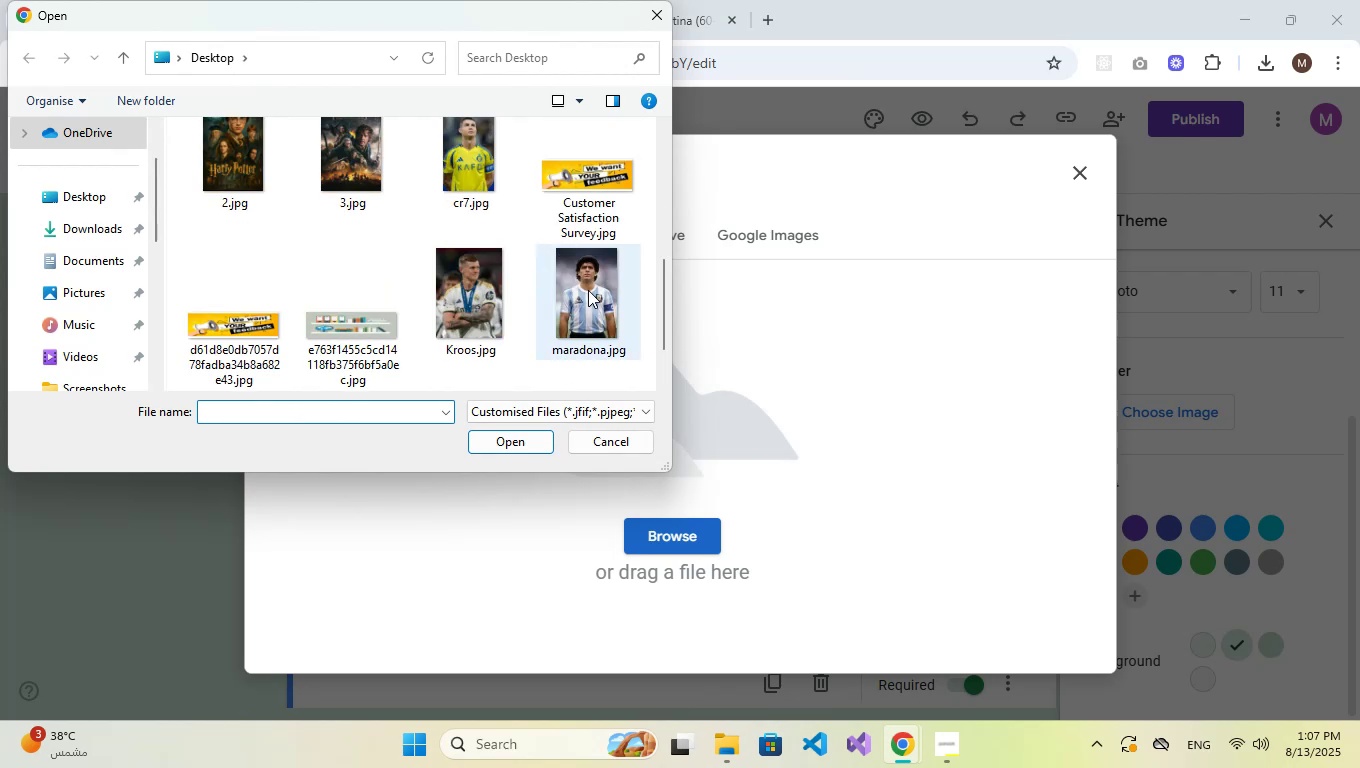 
left_click([588, 290])
 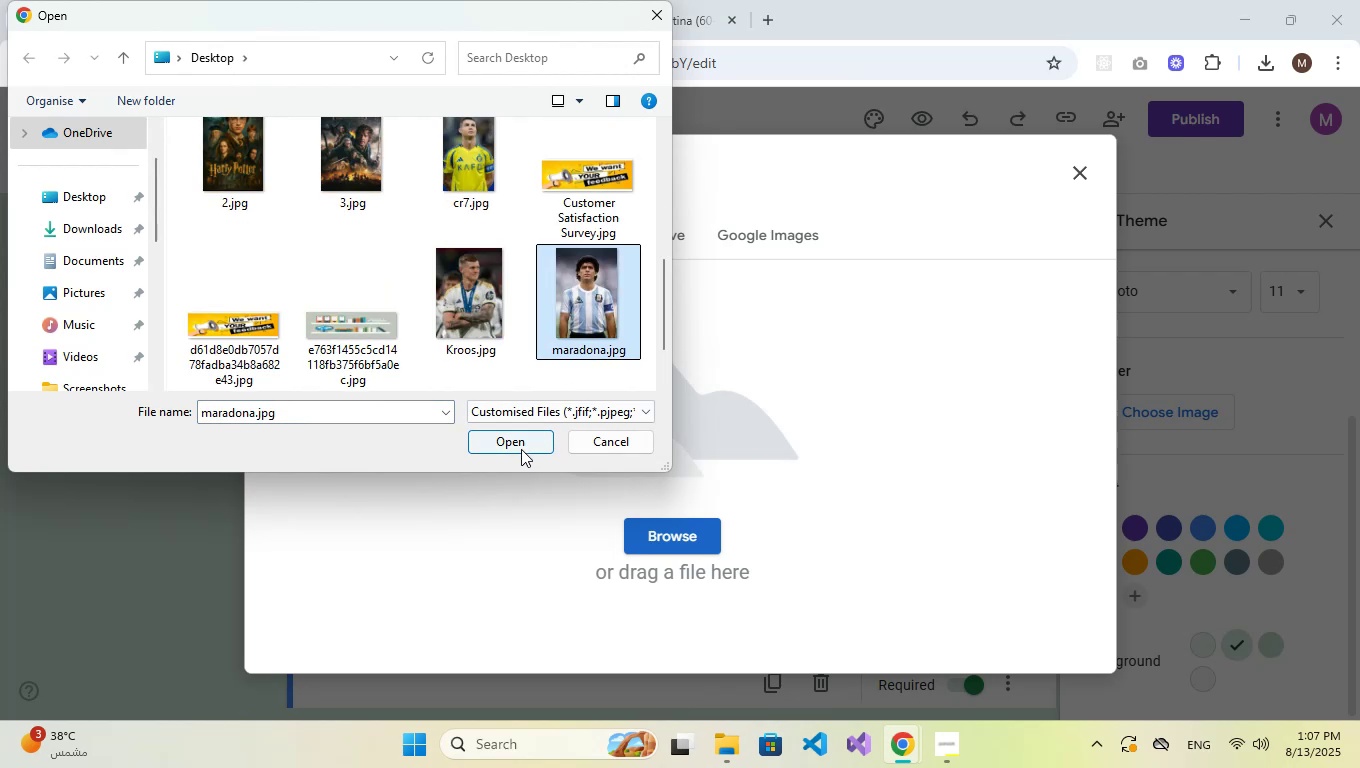 
left_click([521, 449])
 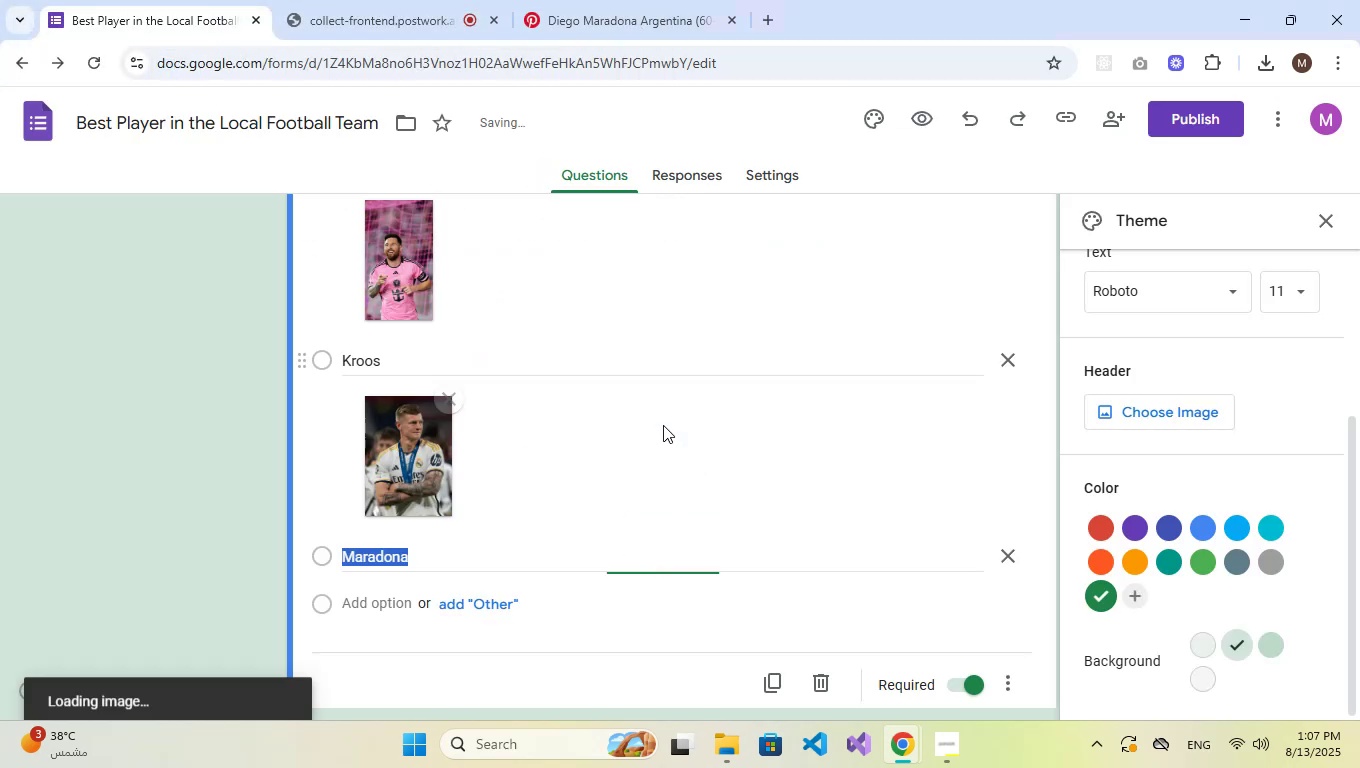 
wait(7.54)
 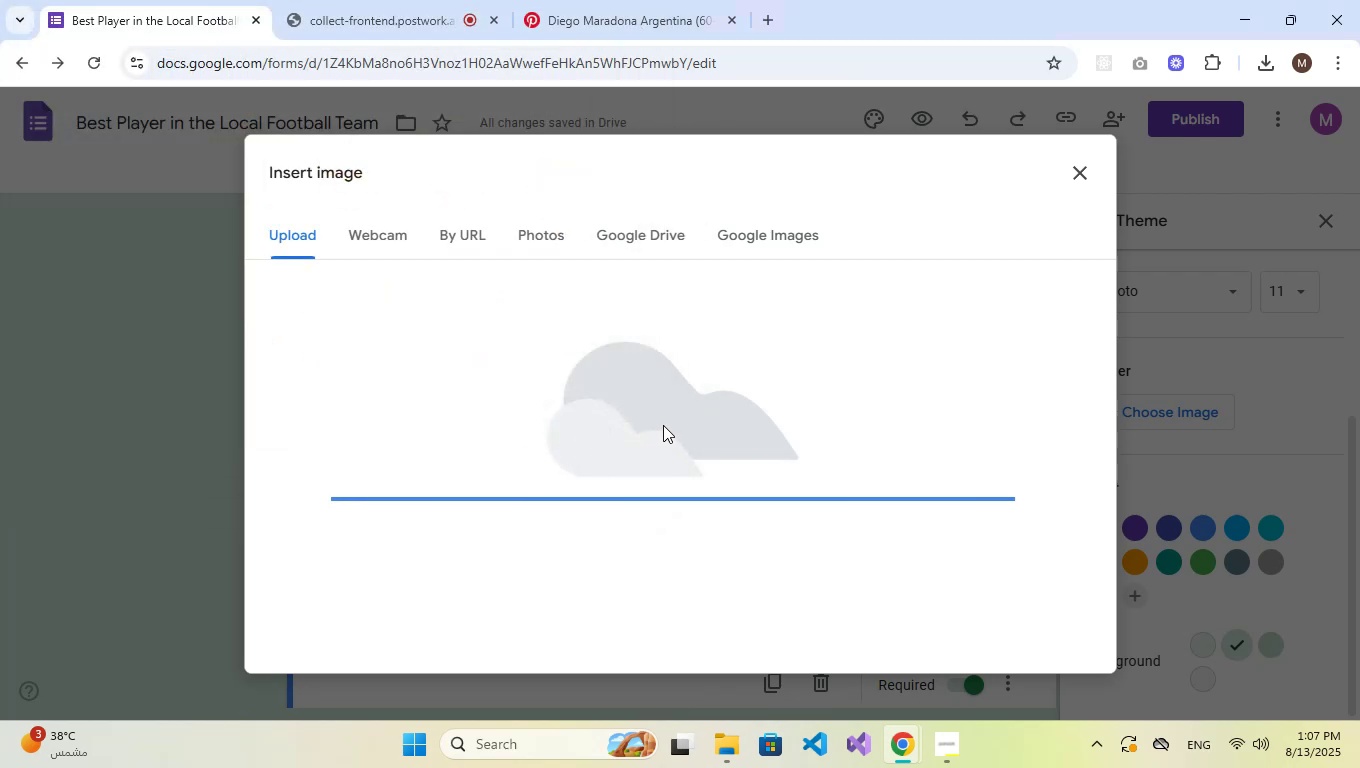 
scroll: coordinate [669, 426], scroll_direction: up, amount: 7.0
 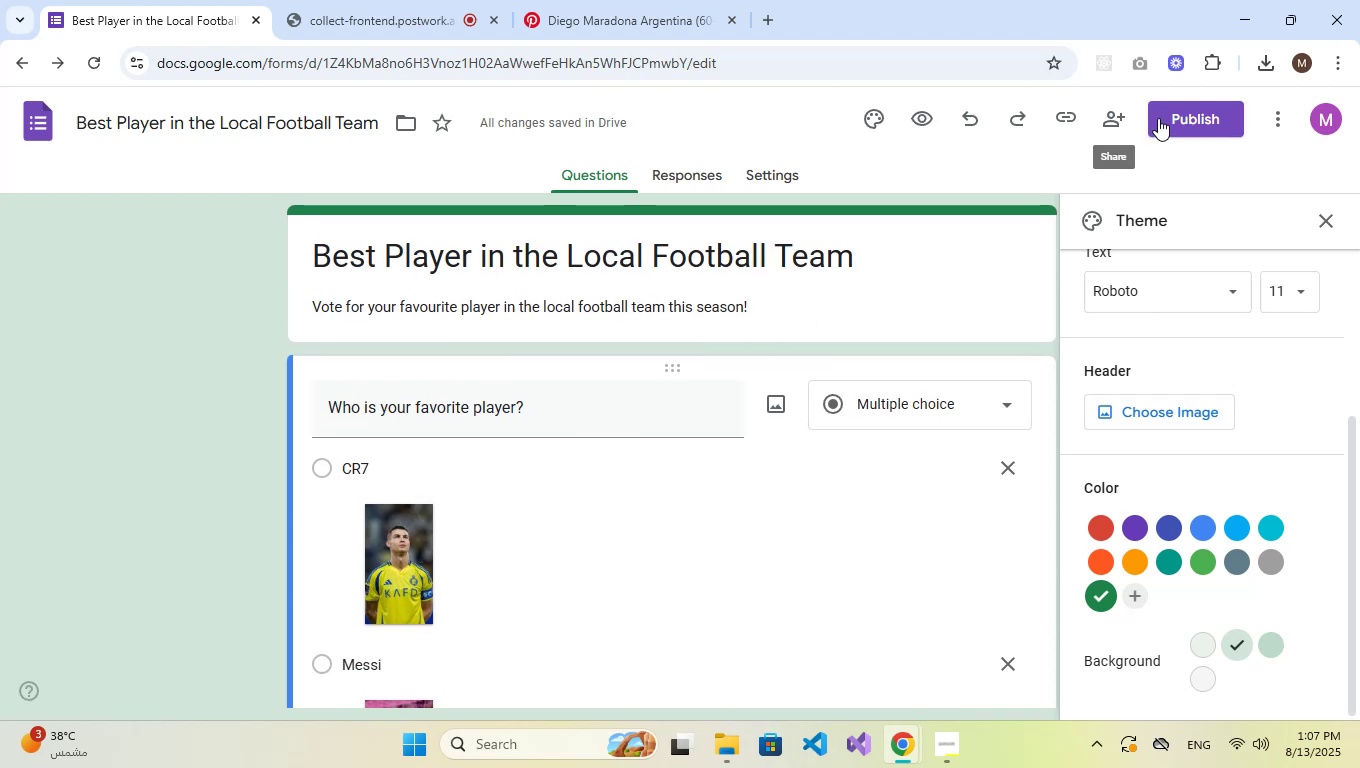 
left_click([1161, 118])
 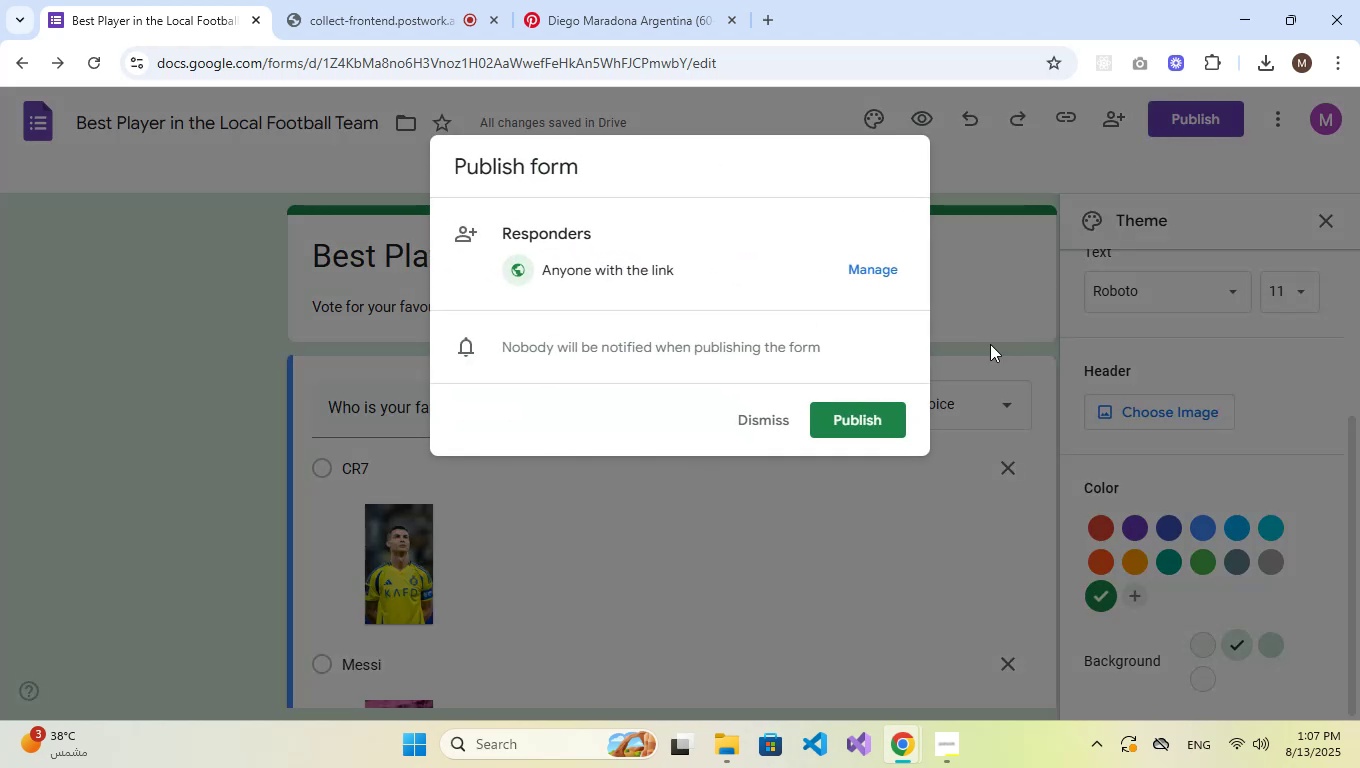 
left_click([884, 411])
 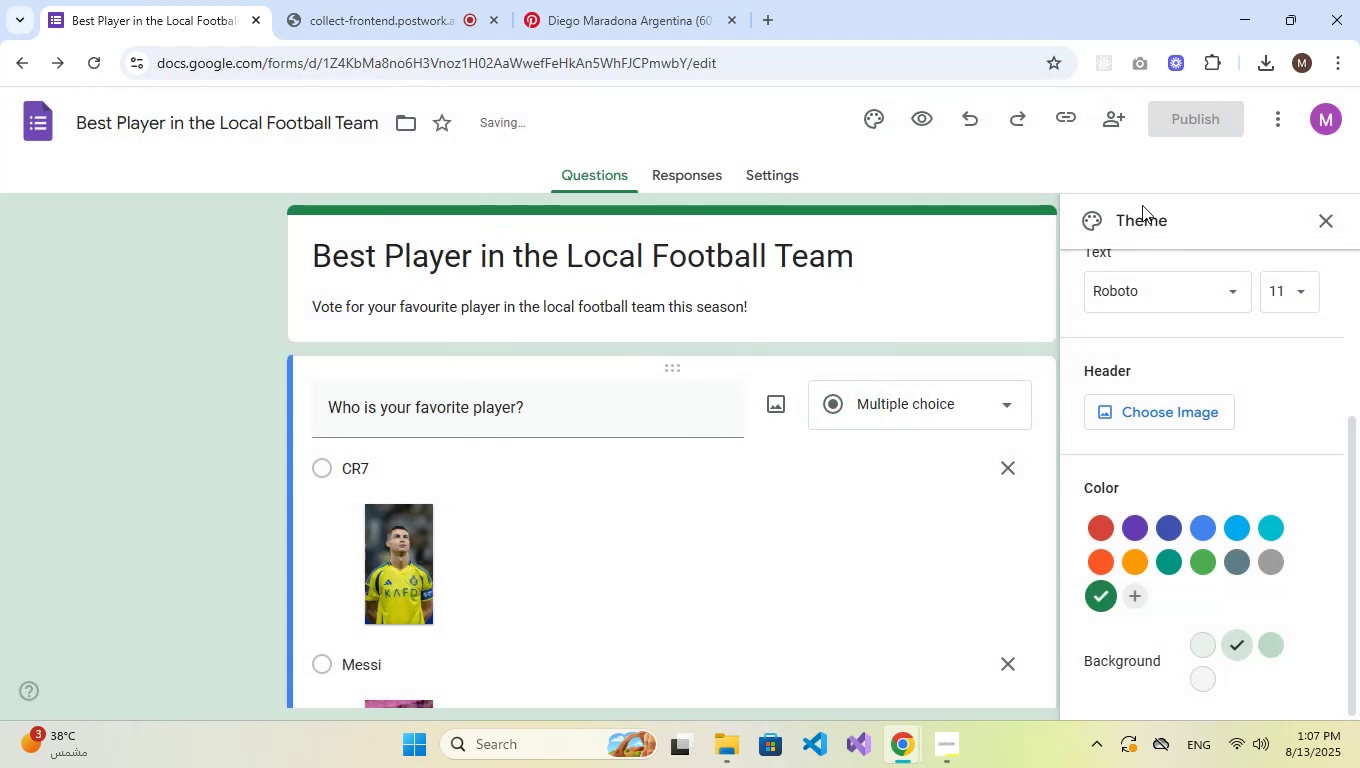 
mouse_move([1288, 184])
 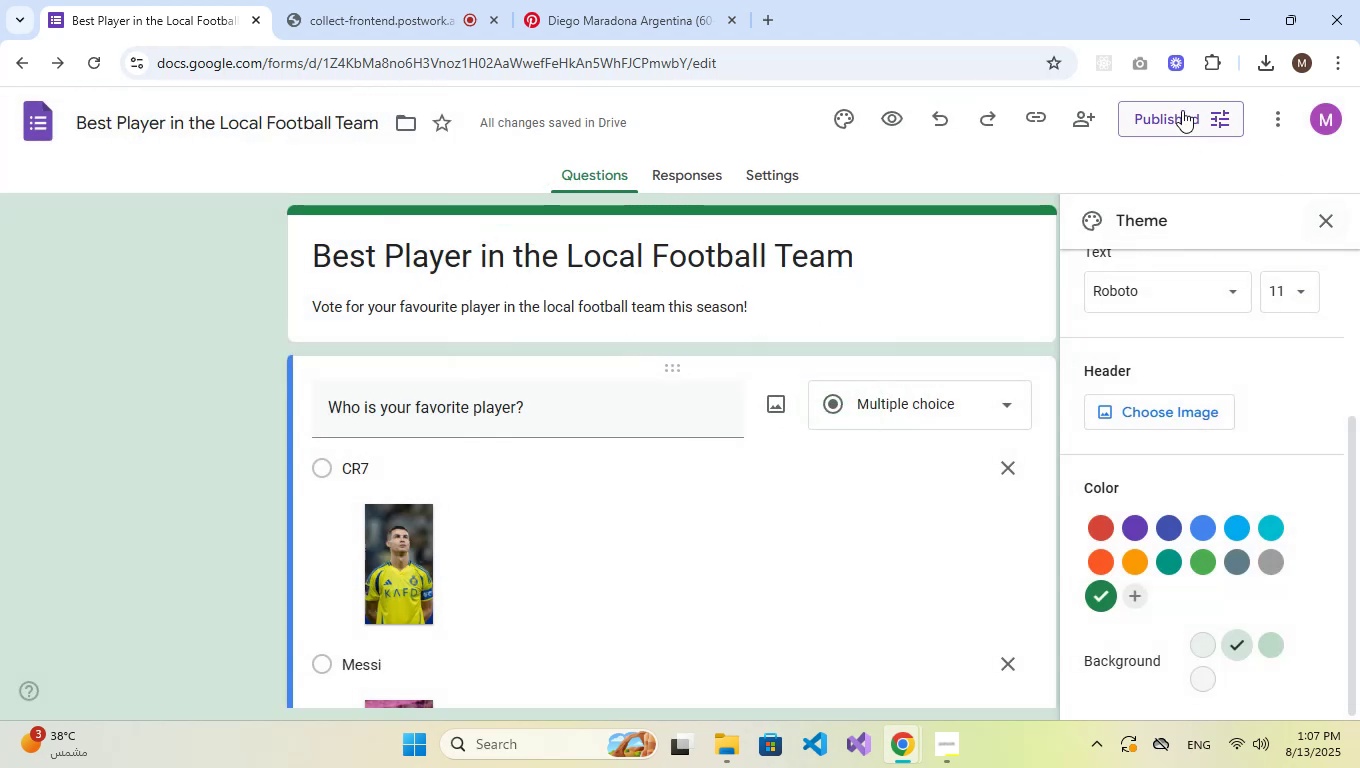 
left_click([1181, 109])
 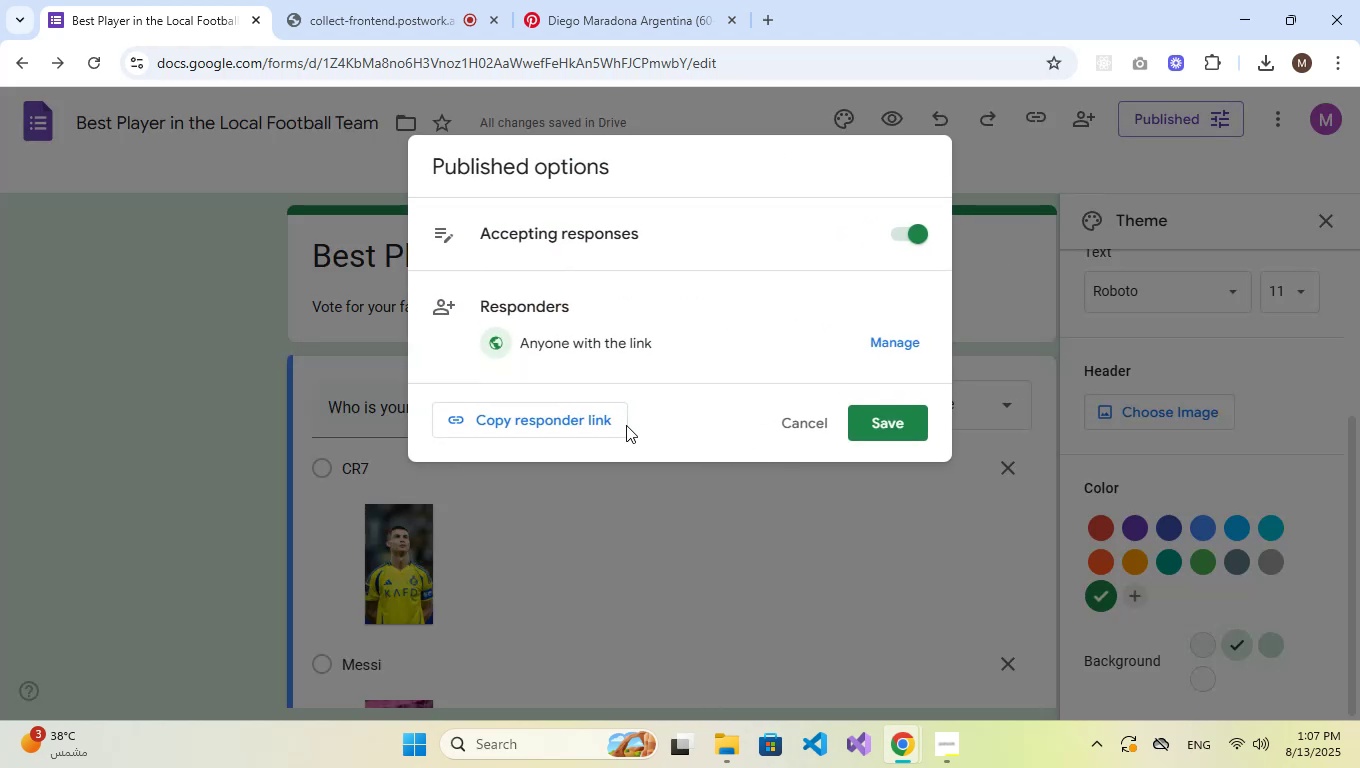 
left_click([538, 418])
 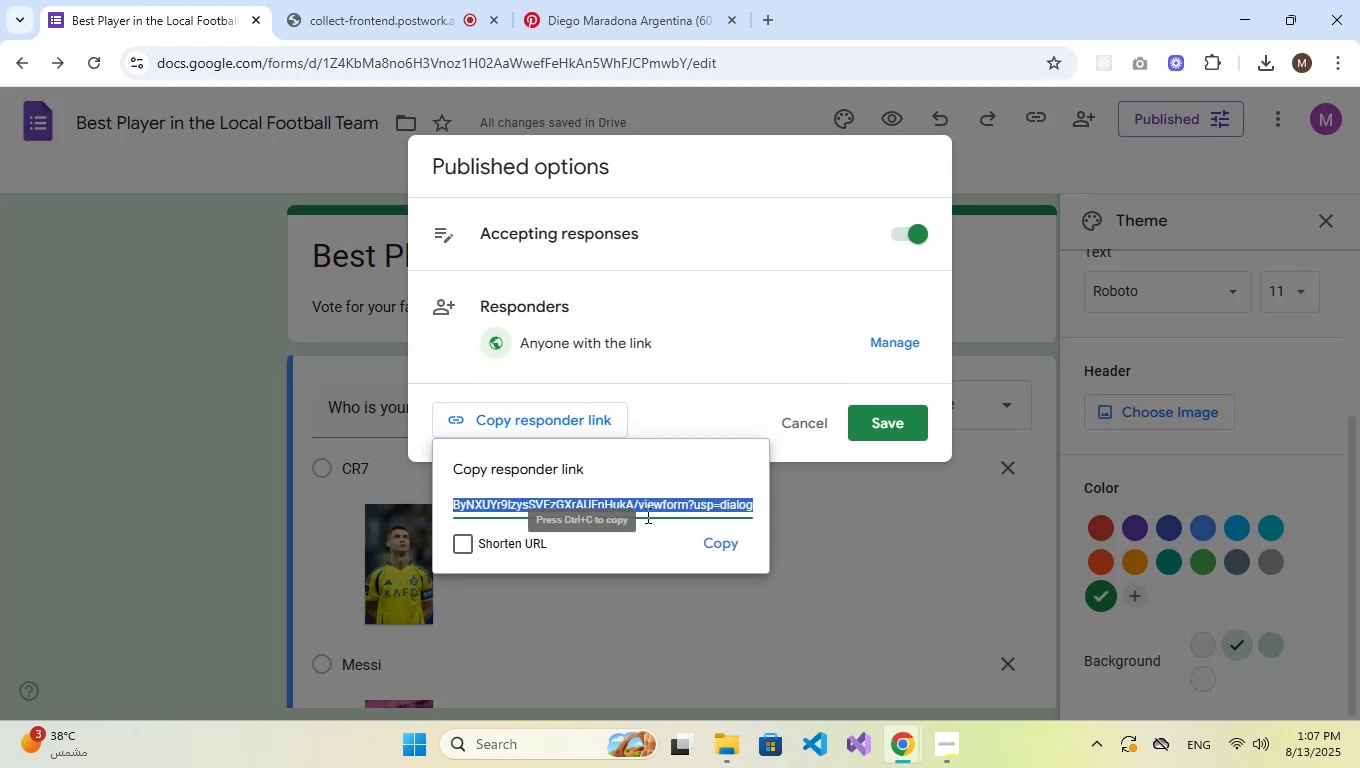 
left_click([735, 543])
 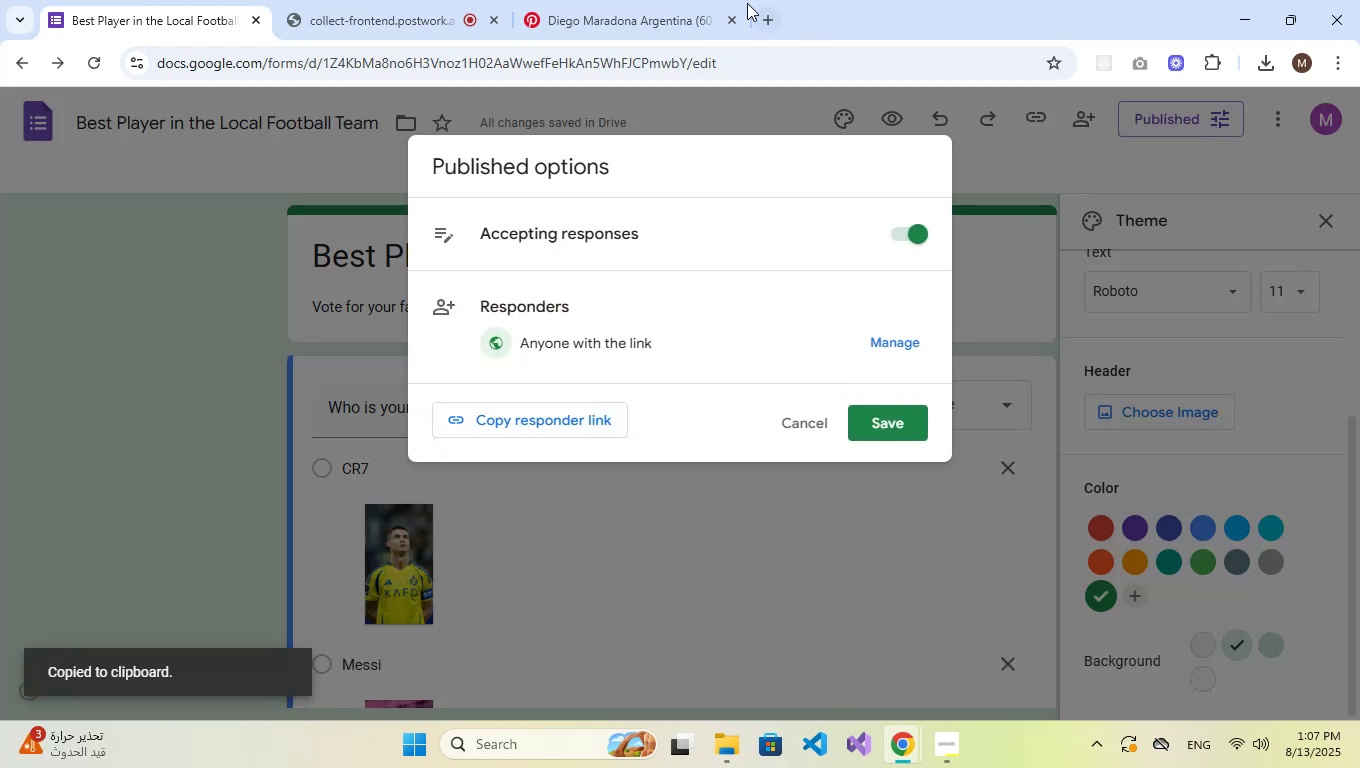 
left_click([761, 6])
 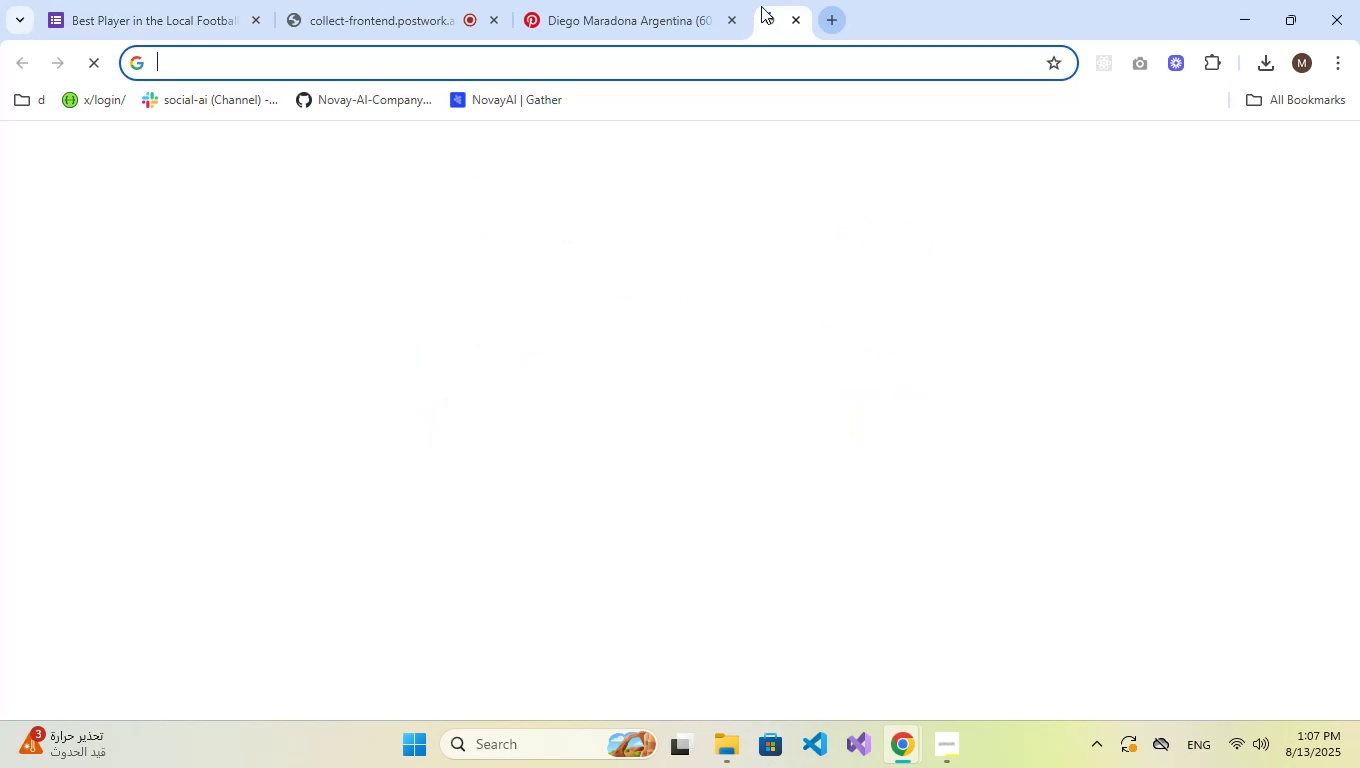 
key(Control+V)
 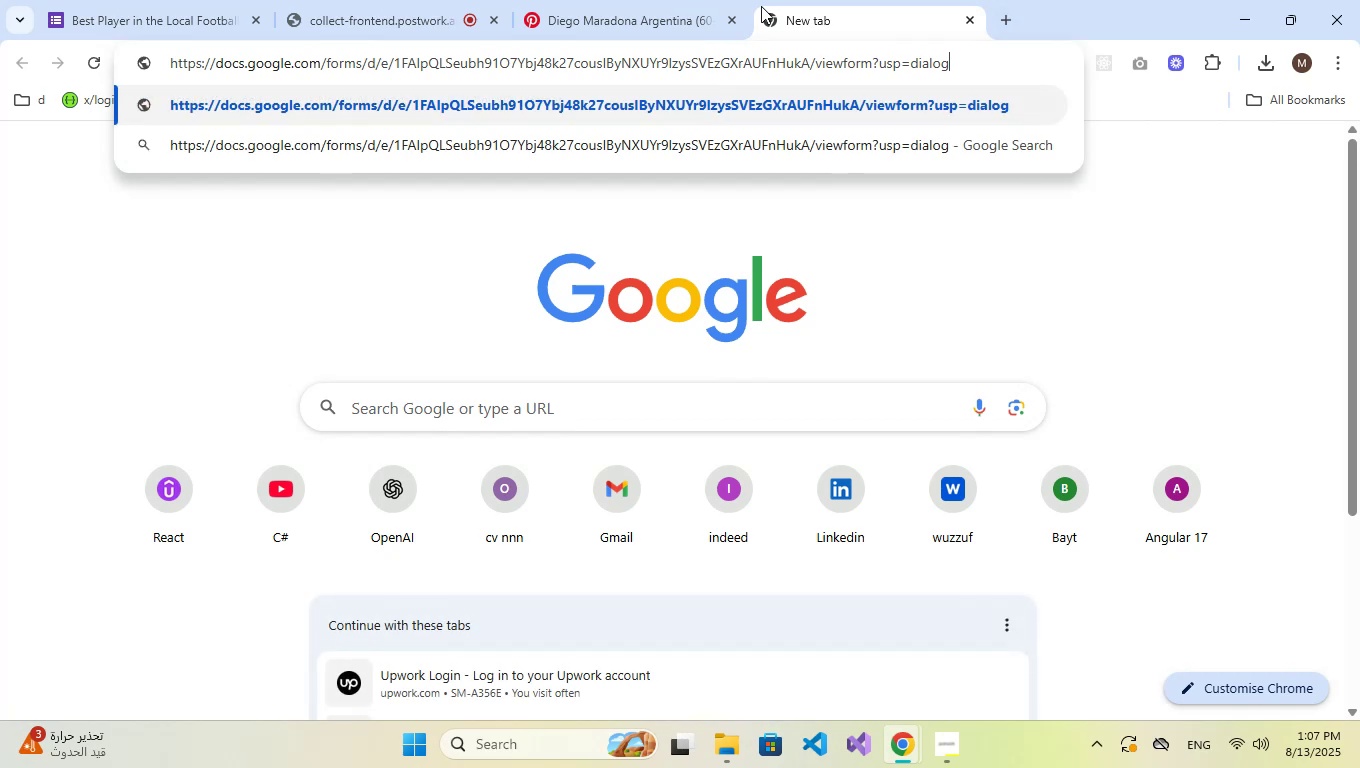 
key(NumpadEnter)
 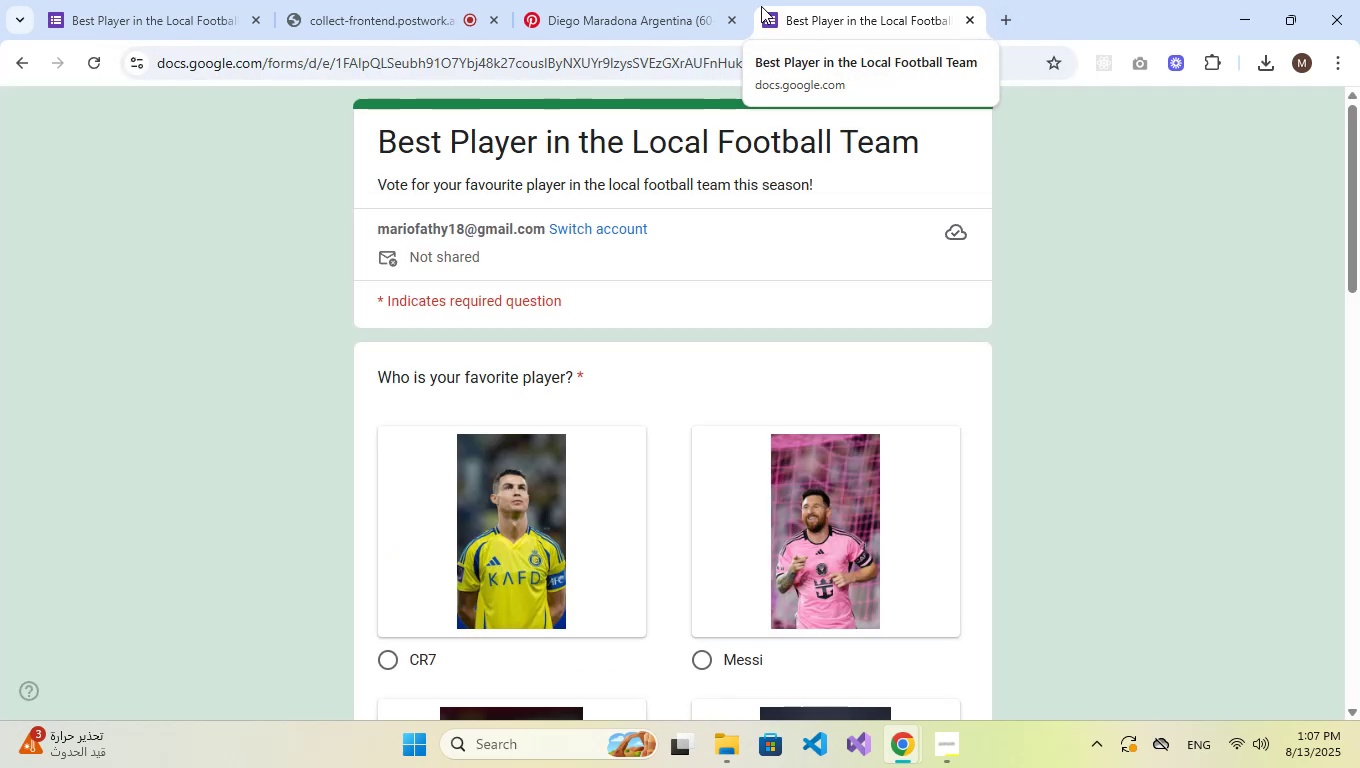 
scroll: coordinate [973, 320], scroll_direction: down, amount: 5.0
 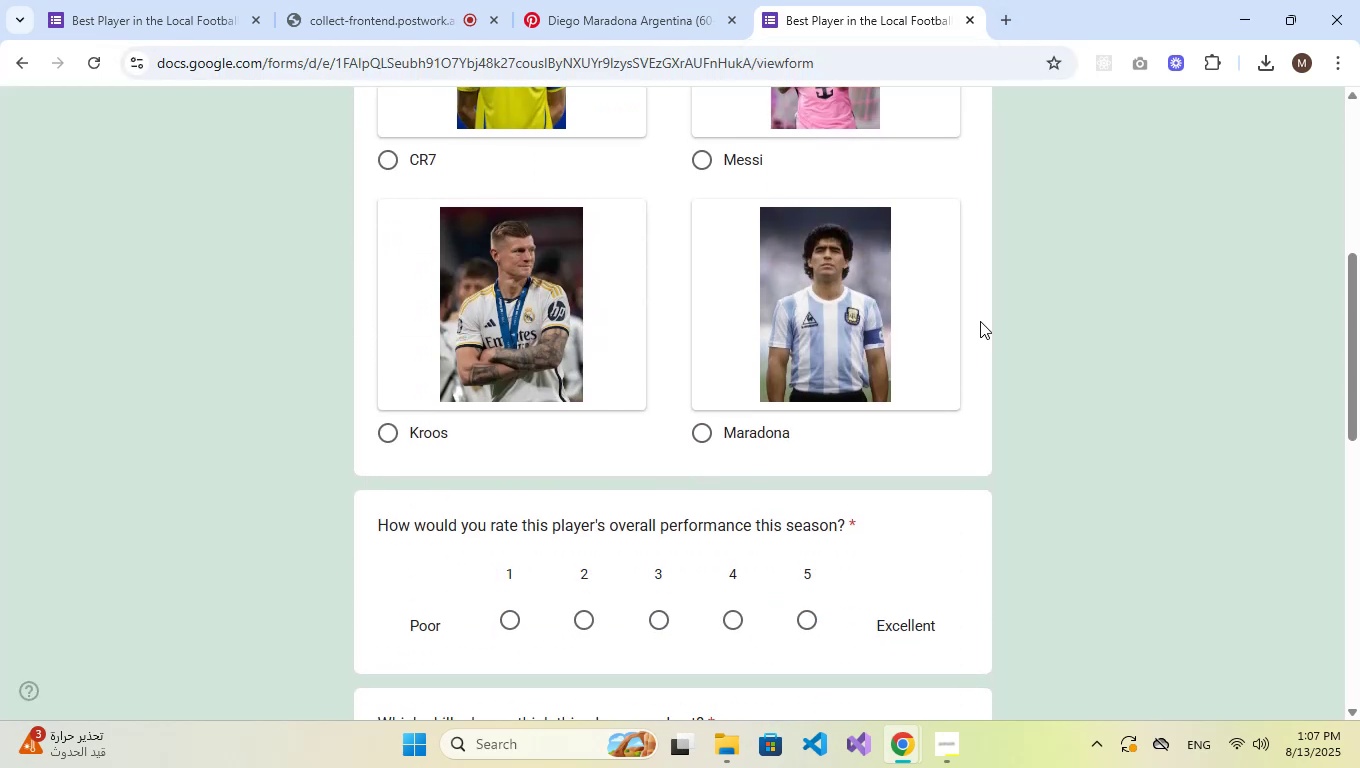 
left_click([750, 430])
 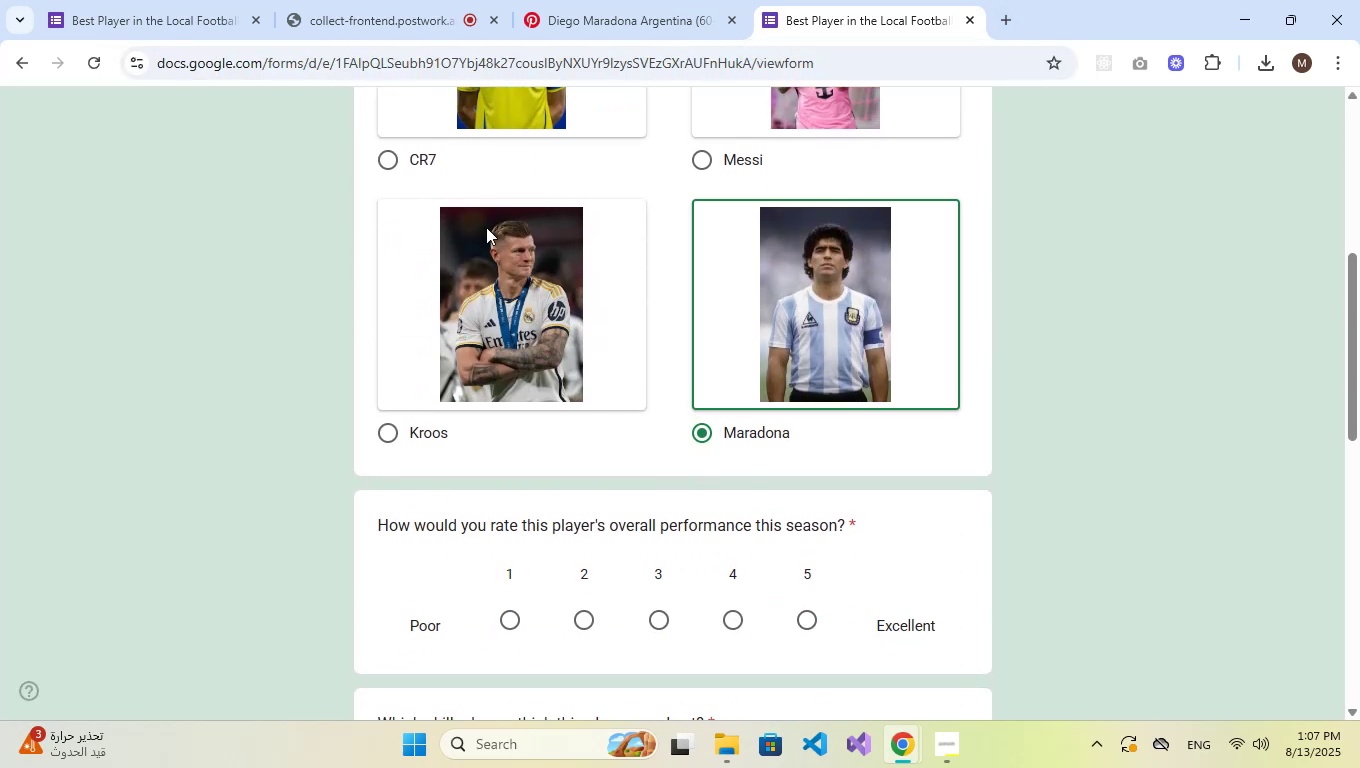 
left_click([432, 158])
 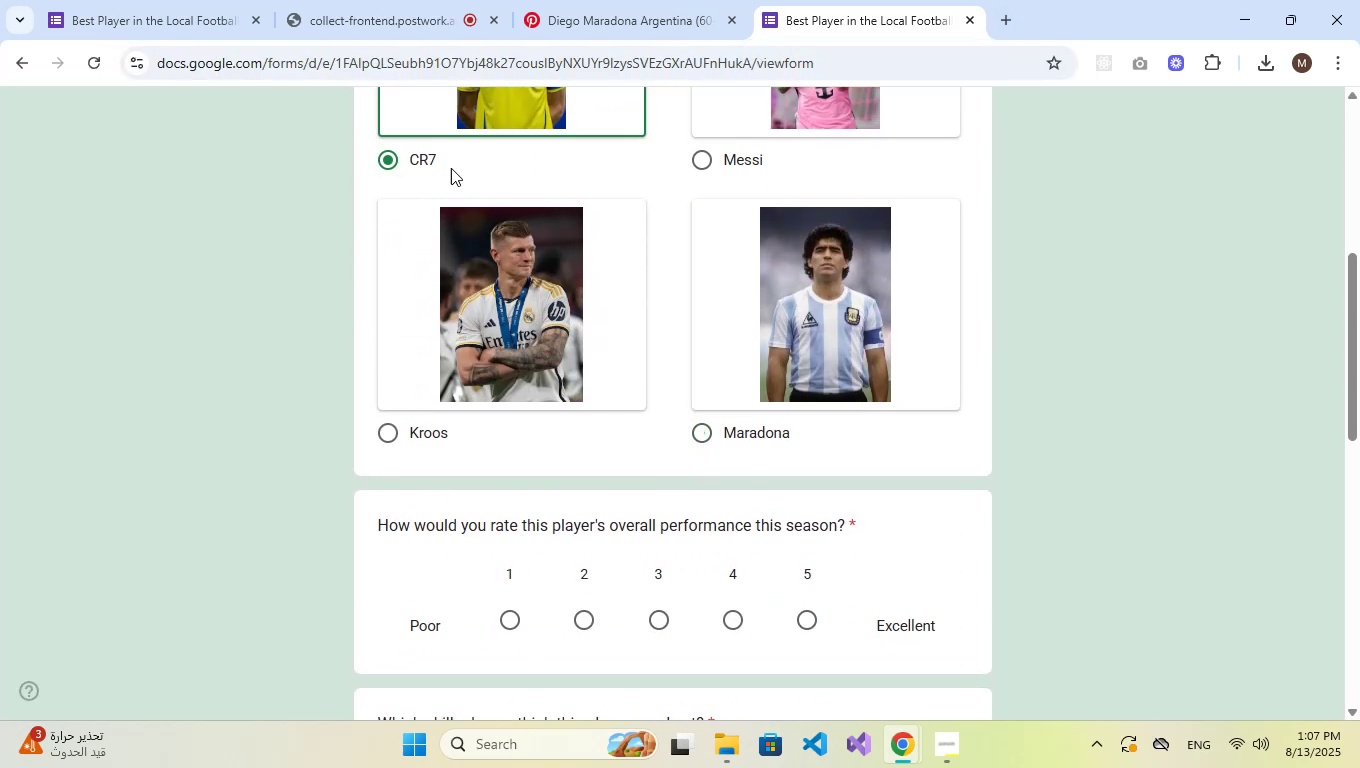 
scroll: coordinate [542, 254], scroll_direction: down, amount: 3.0
 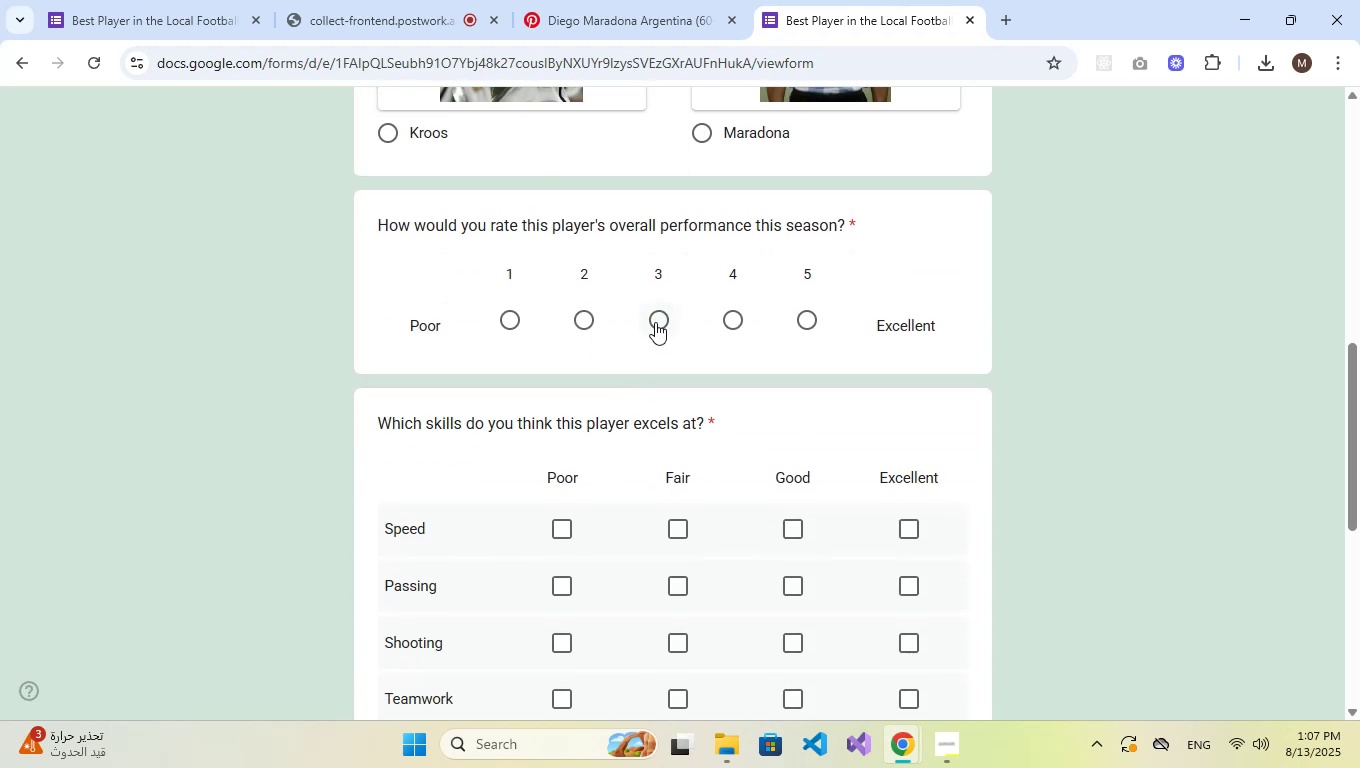 
left_click([657, 322])
 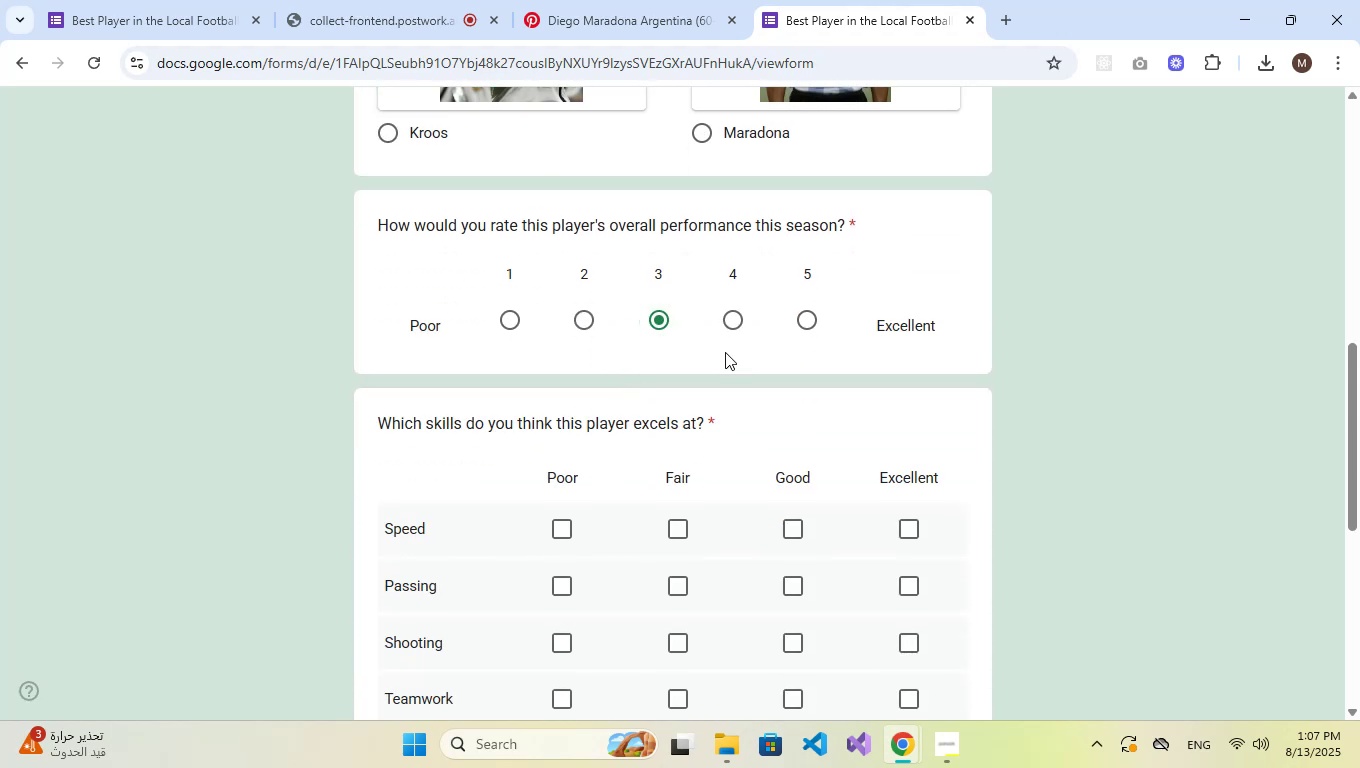 
scroll: coordinate [737, 350], scroll_direction: down, amount: 1.0
 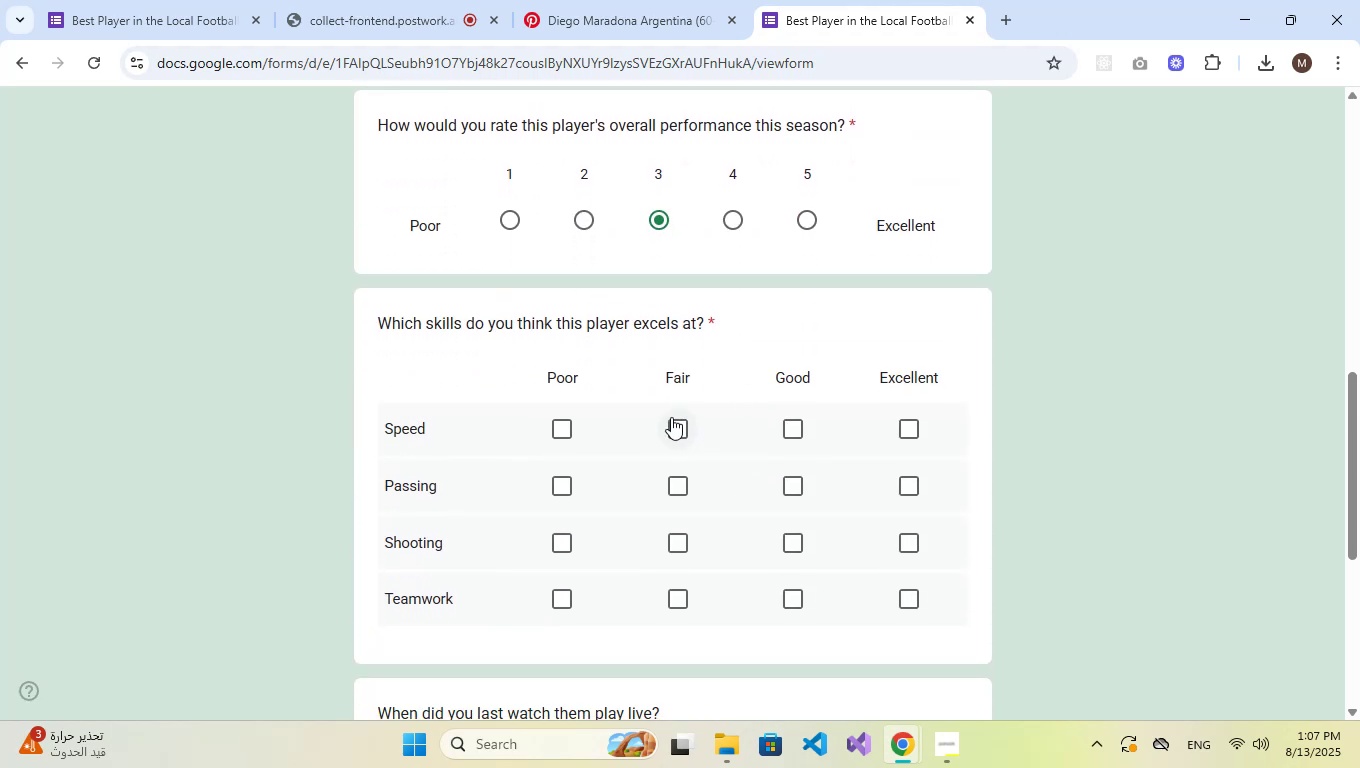 
left_click([671, 422])
 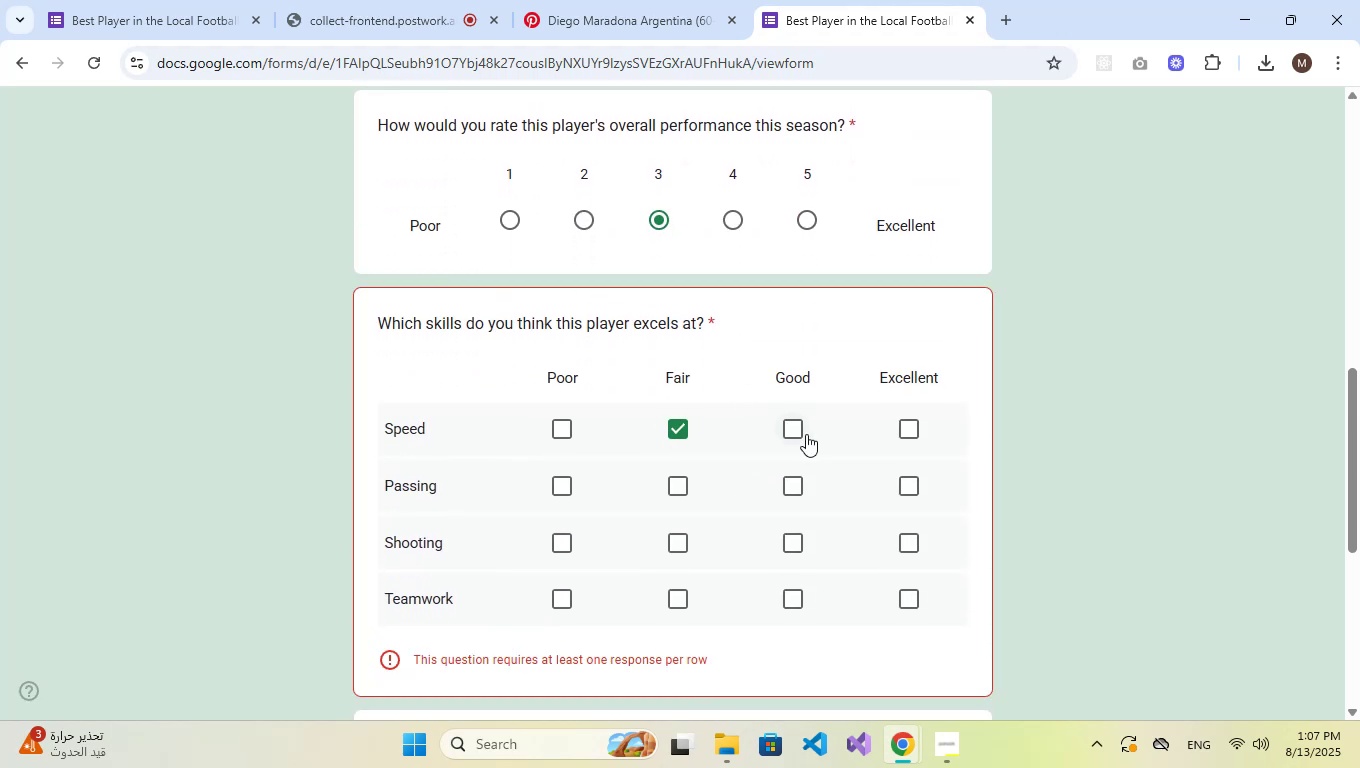 
double_click([789, 498])
 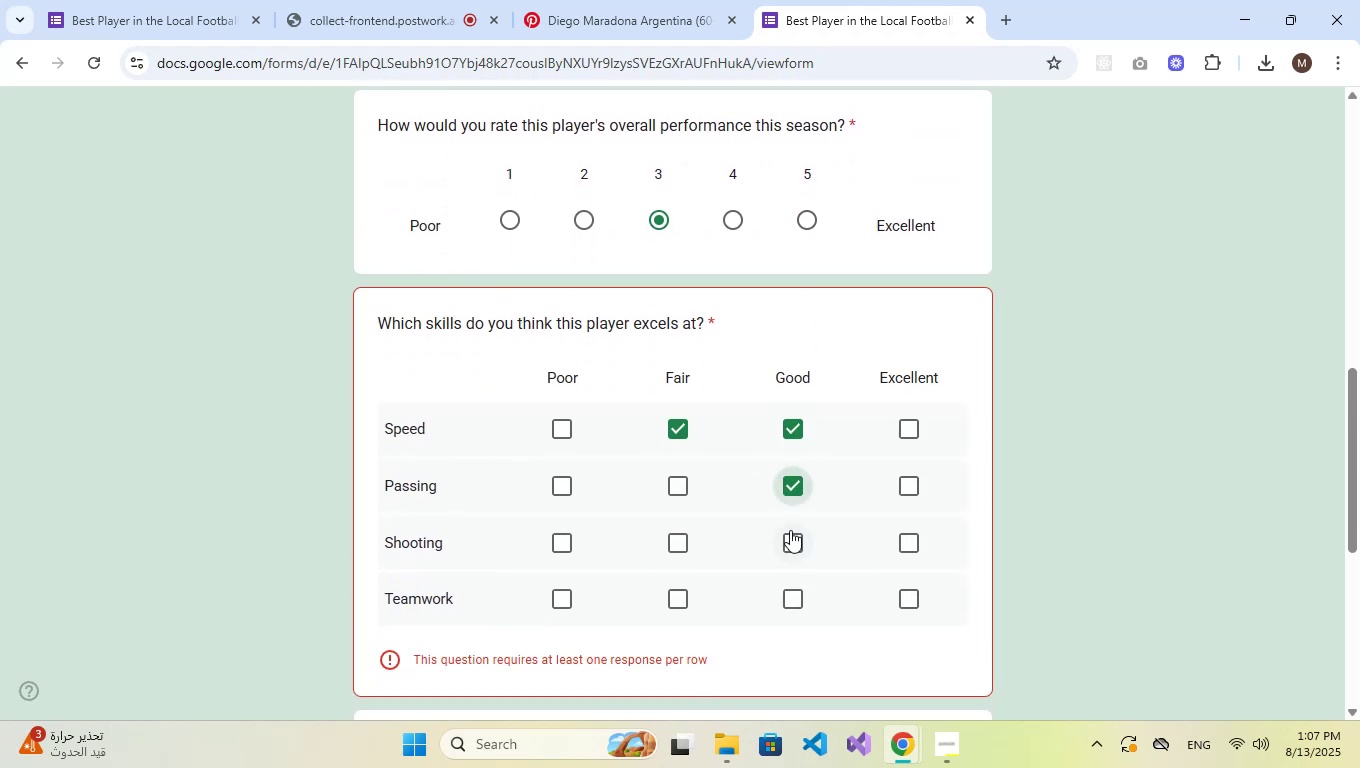 
triple_click([790, 539])
 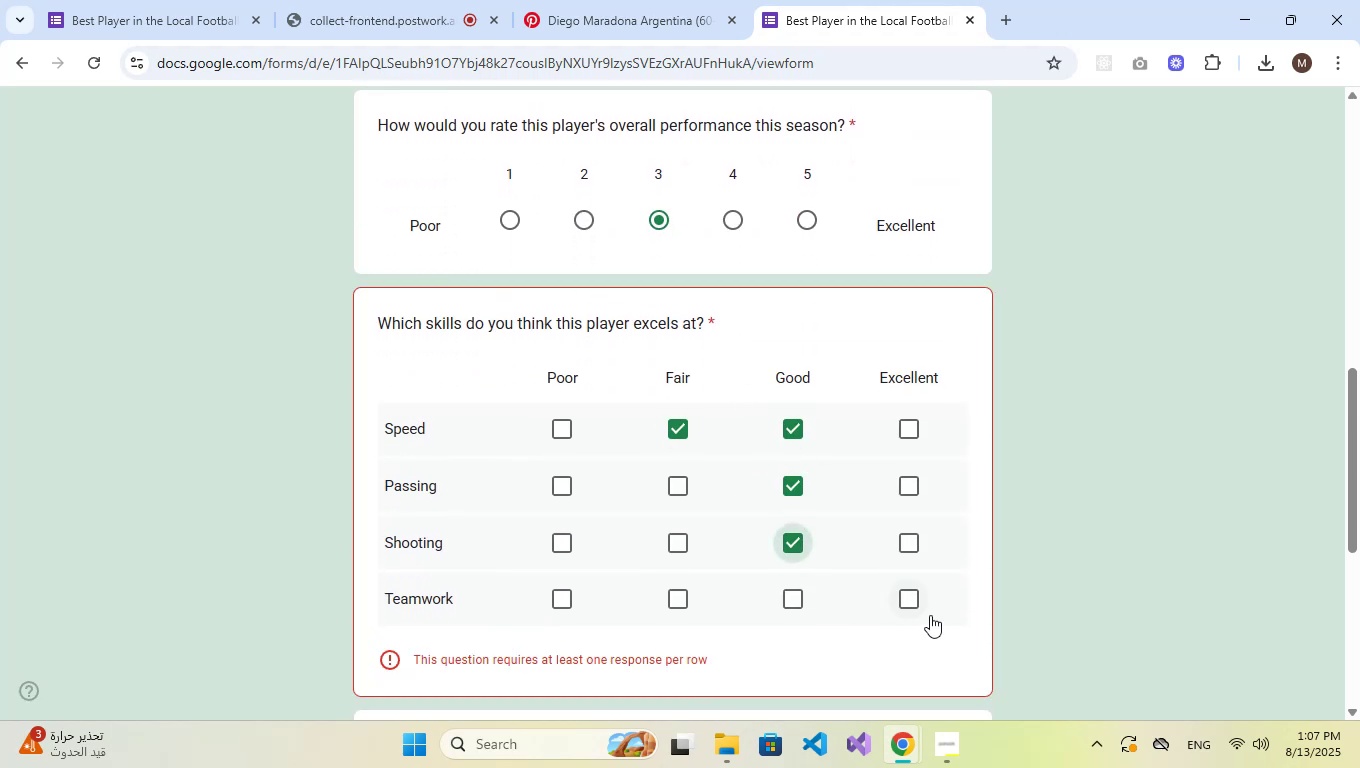 
left_click([915, 605])
 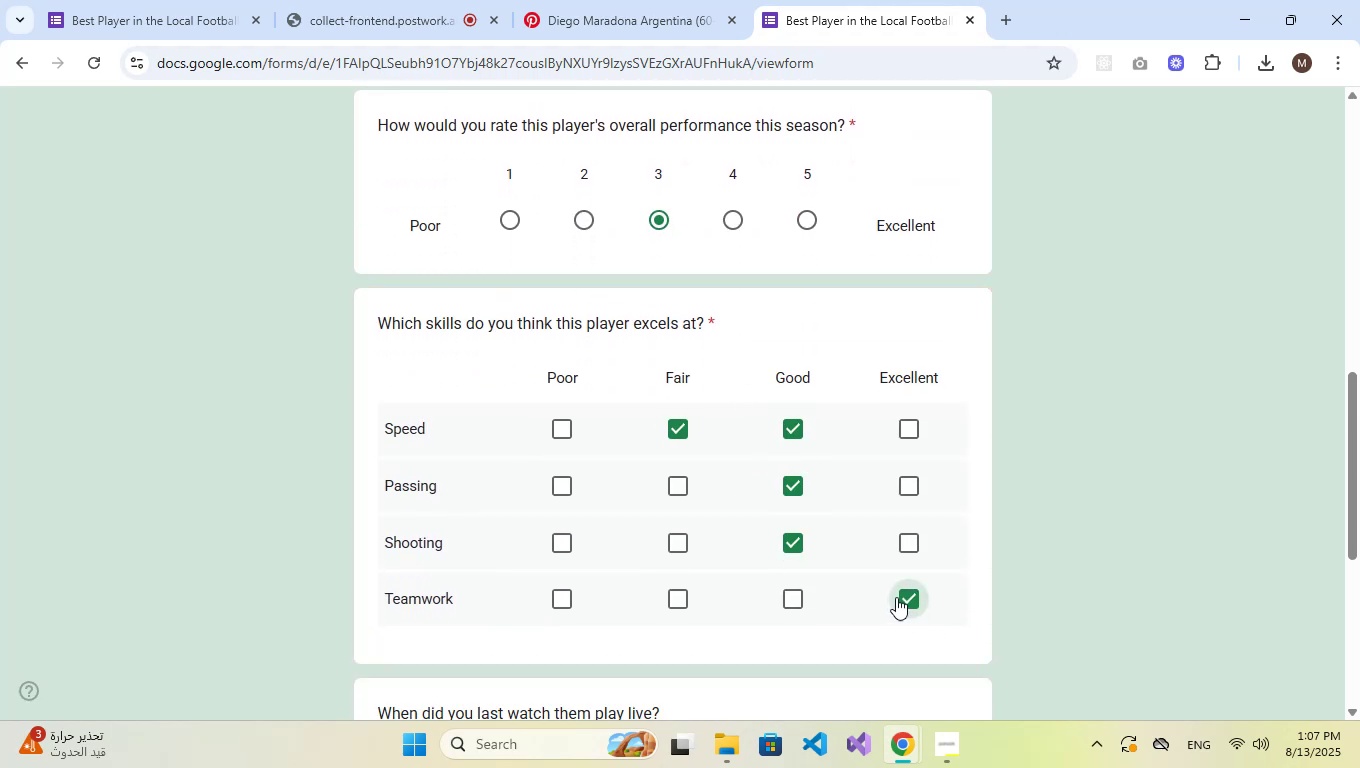 
scroll: coordinate [556, 505], scroll_direction: down, amount: 5.0
 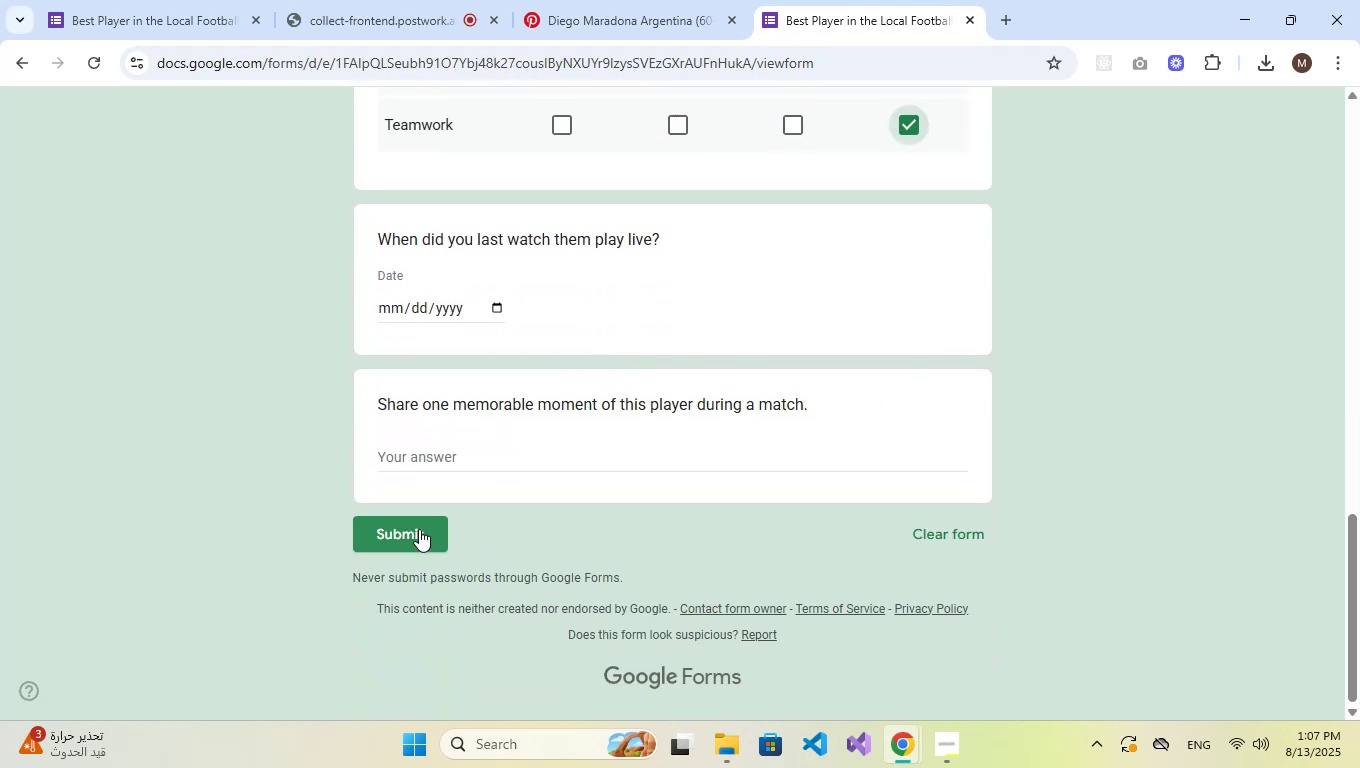 
left_click([419, 529])
 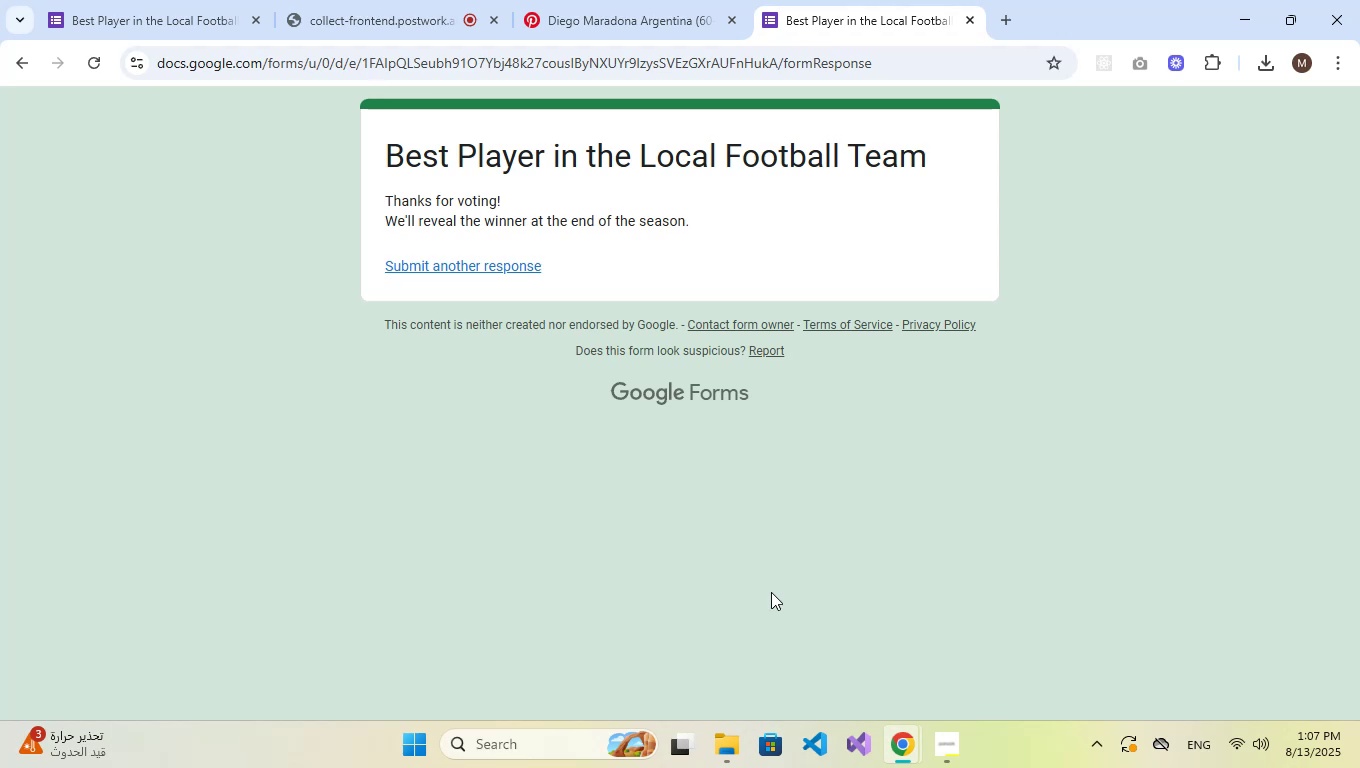 
wait(18.94)
 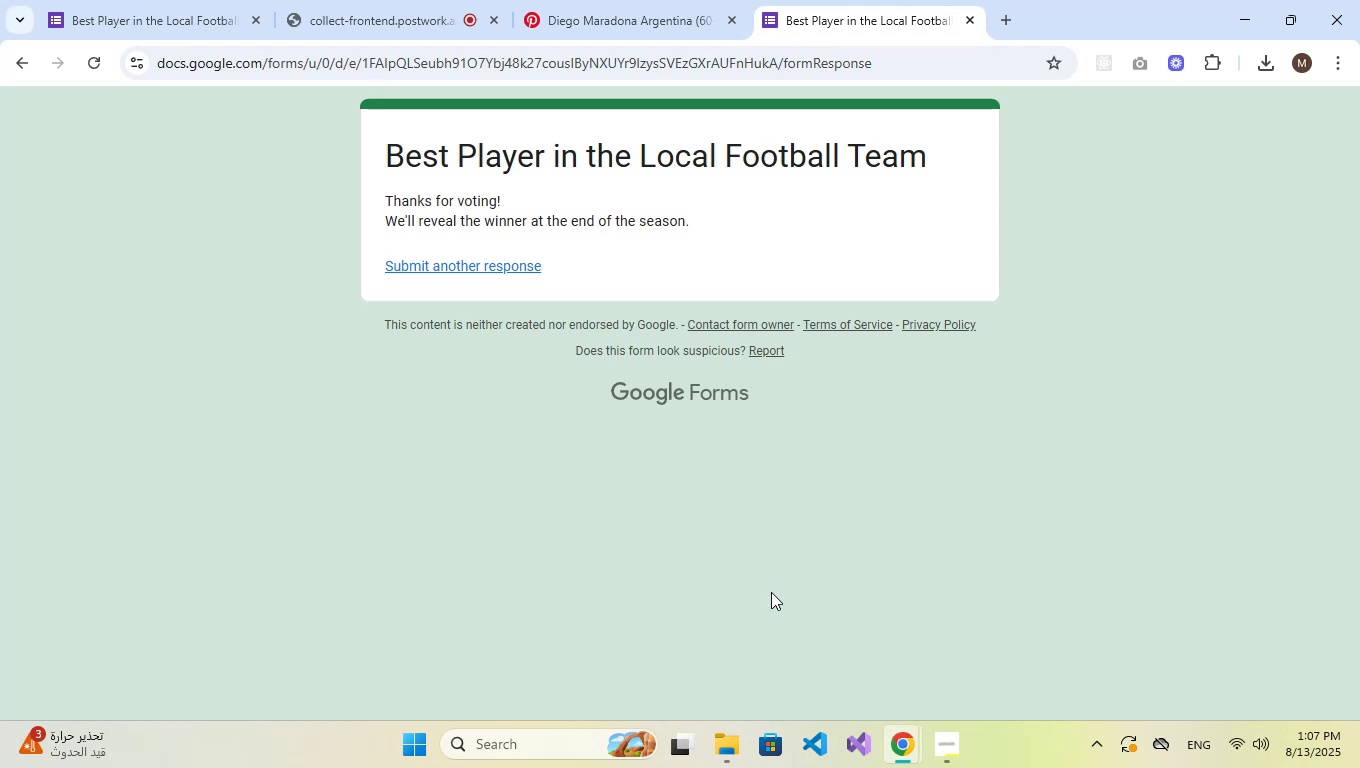 
left_click([972, 18])
 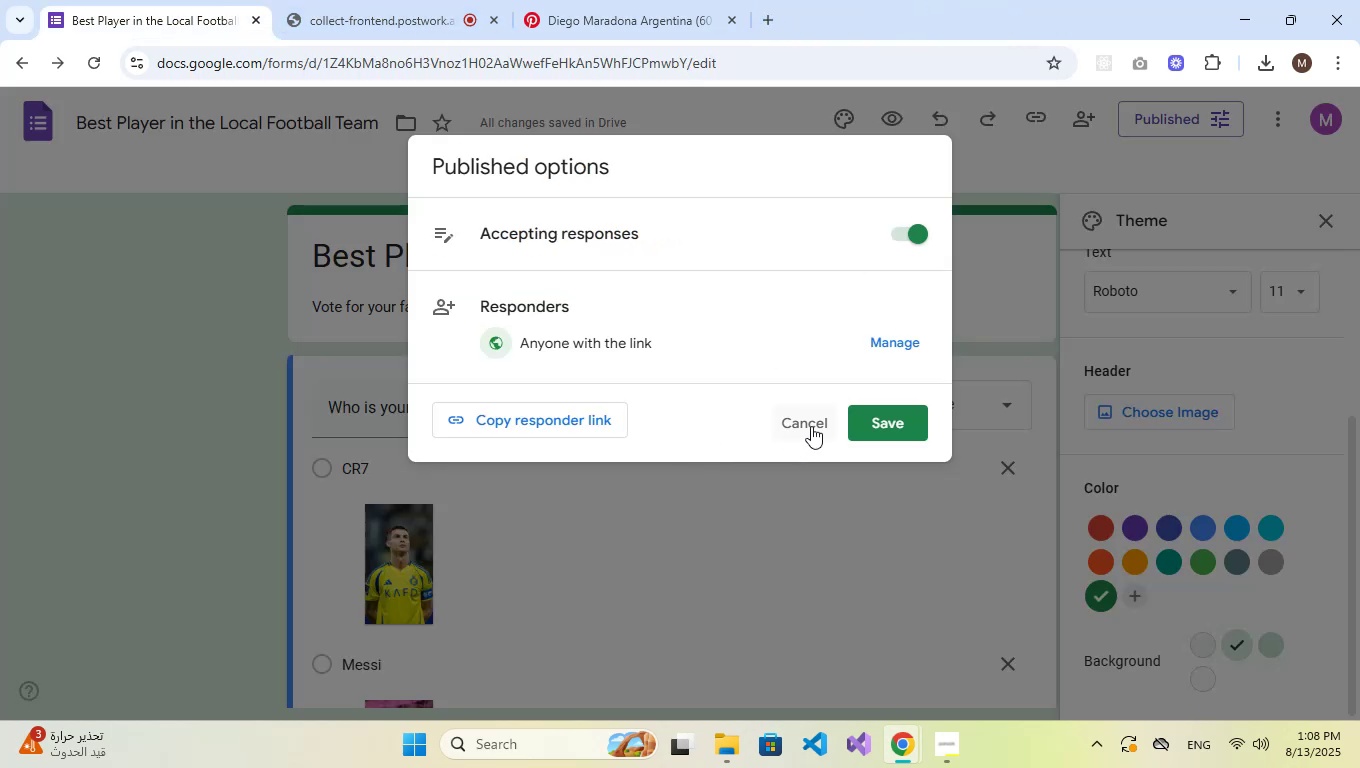 
left_click([811, 426])
 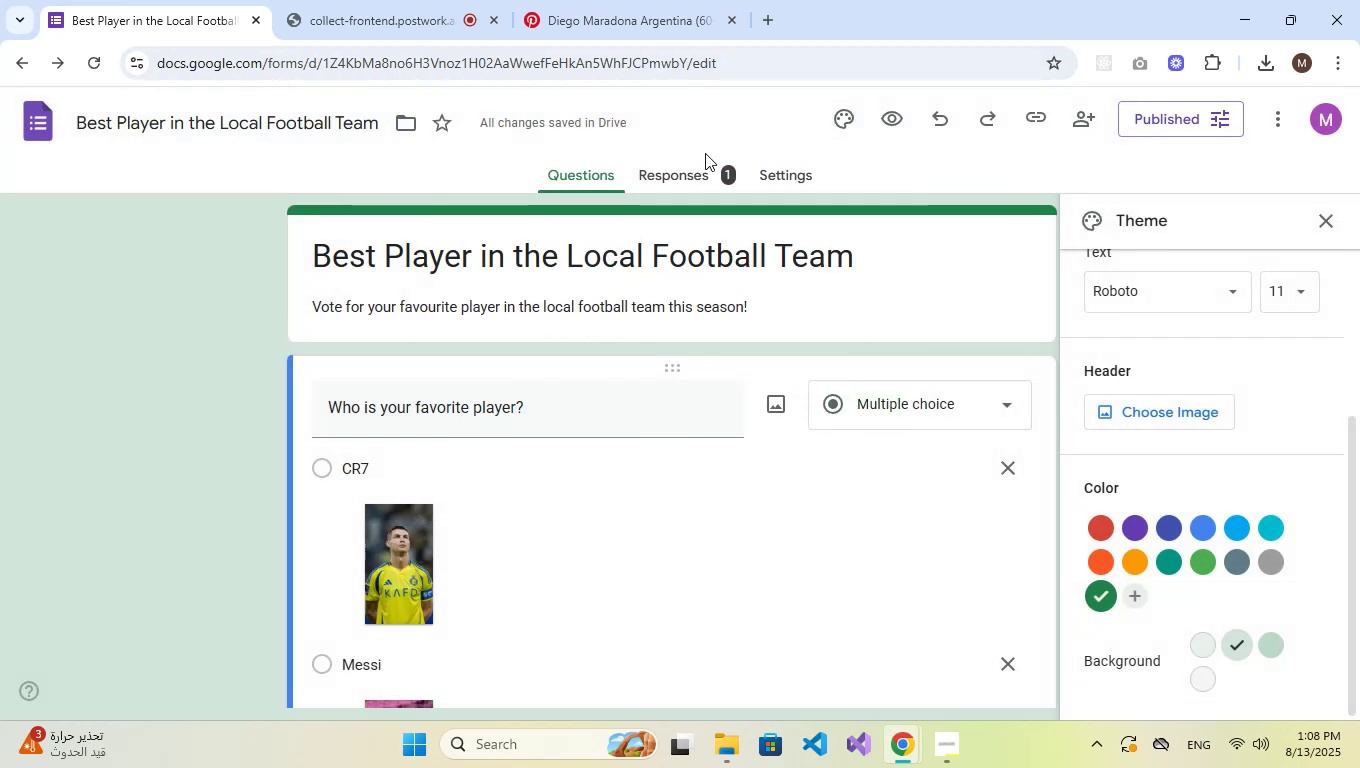 
left_click([663, 189])
 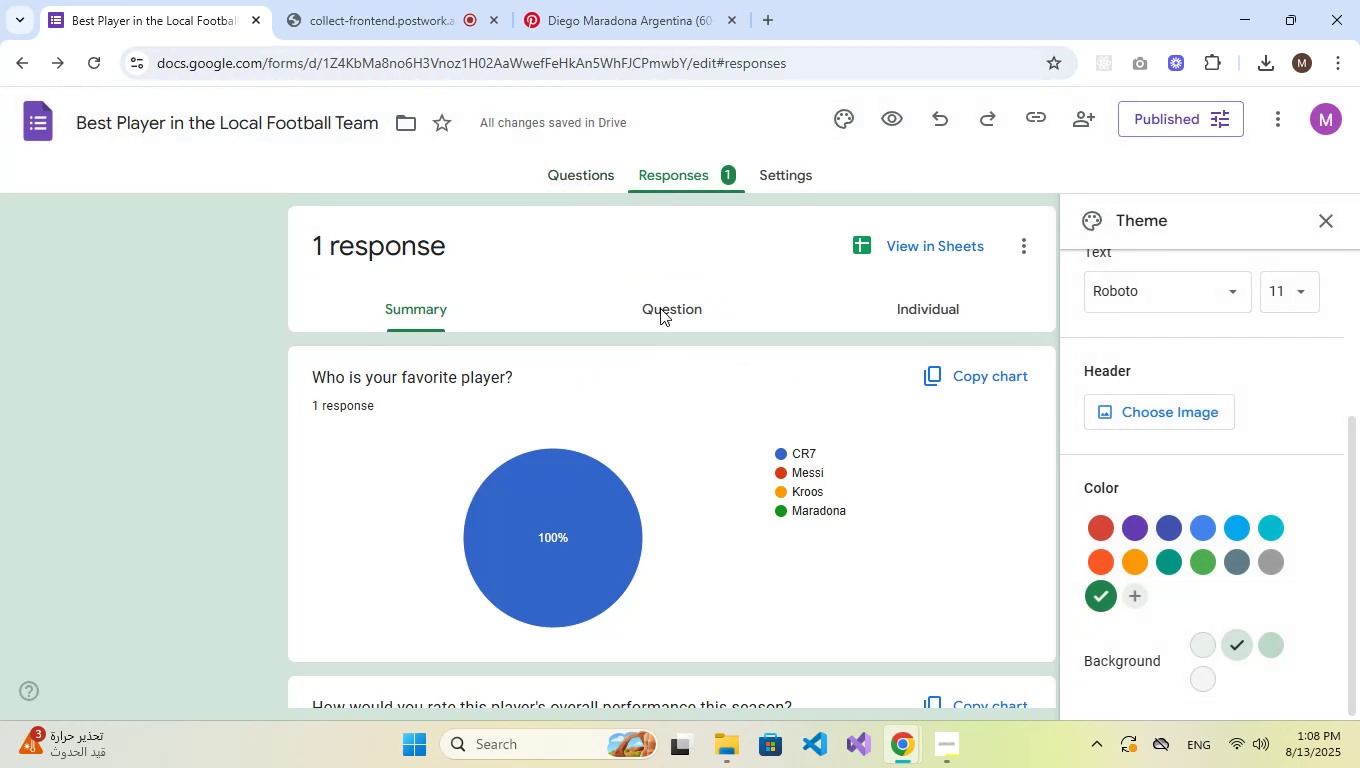 
left_click([675, 312])
 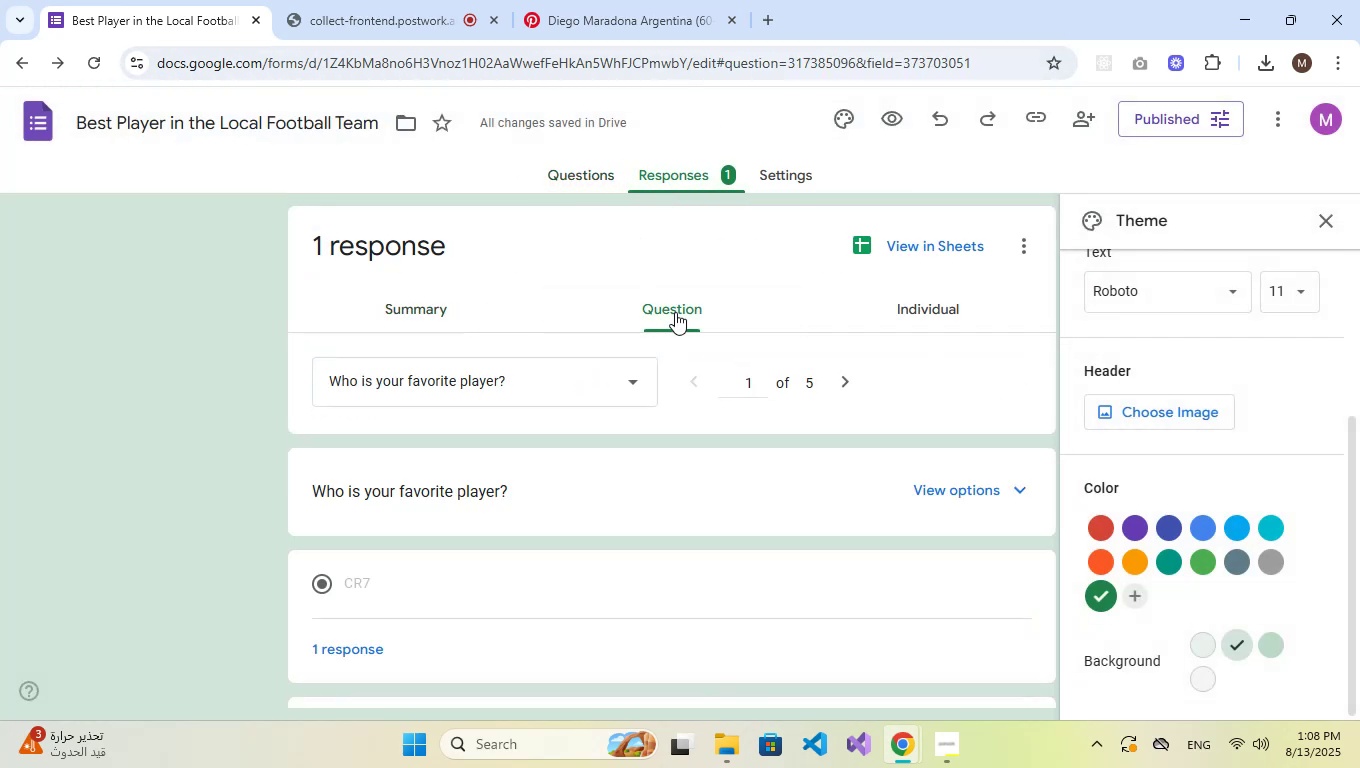 
left_click([909, 312])
 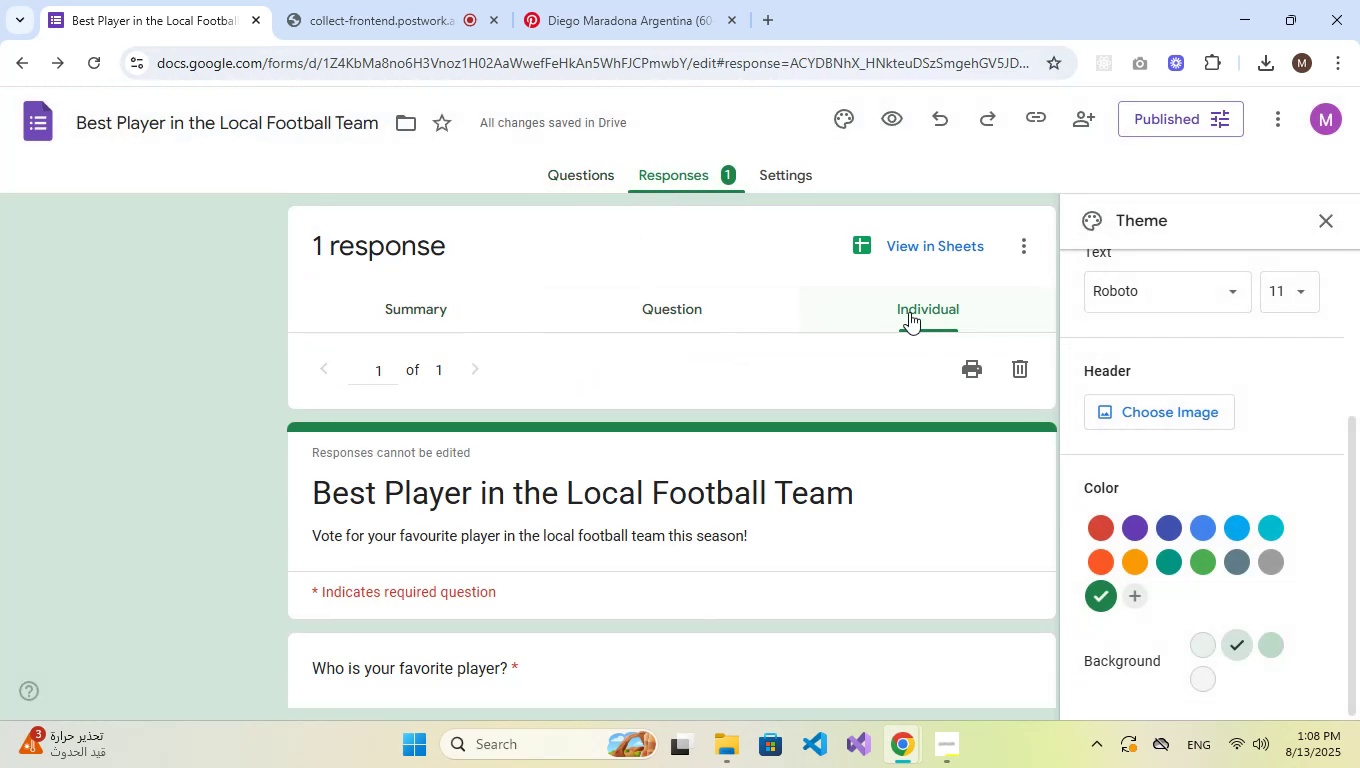 
scroll: coordinate [791, 407], scroll_direction: down, amount: 8.0
 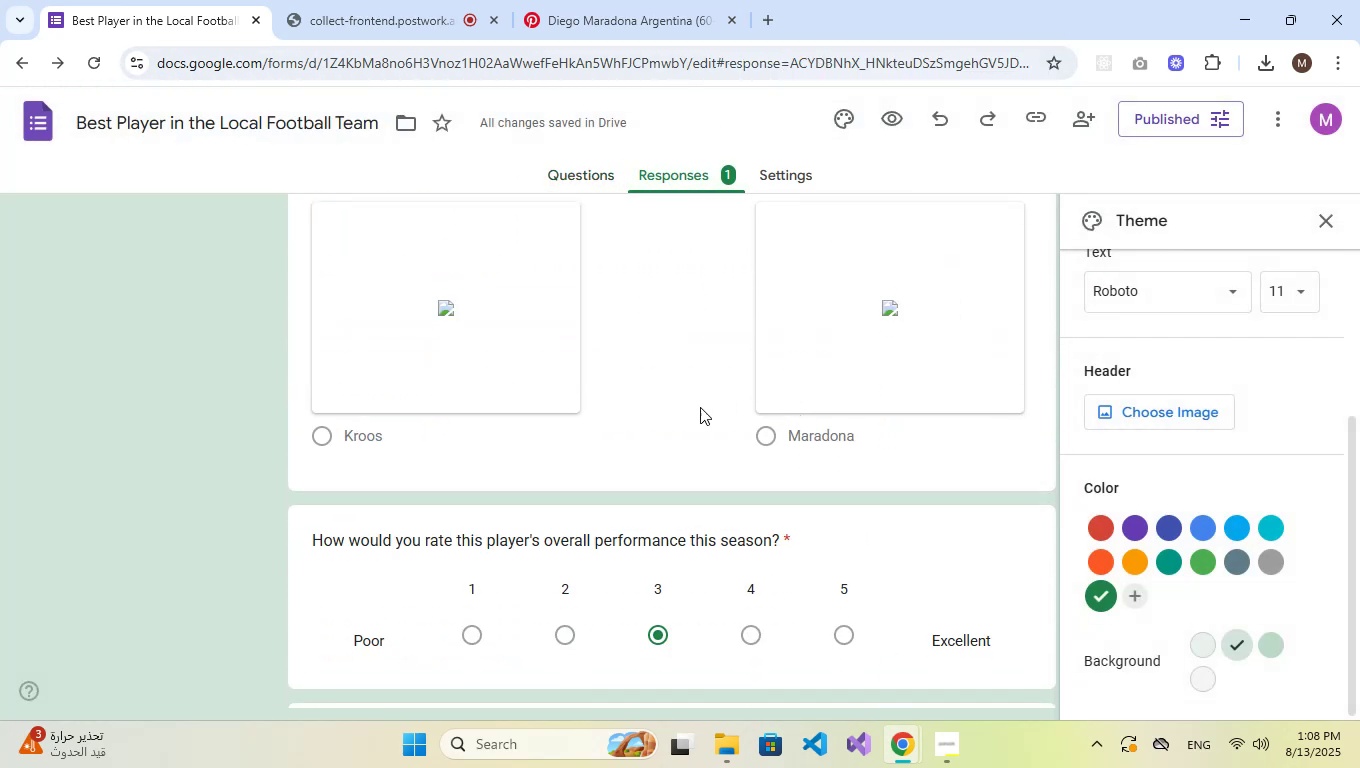 
scroll: coordinate [618, 389], scroll_direction: up, amount: 12.0
 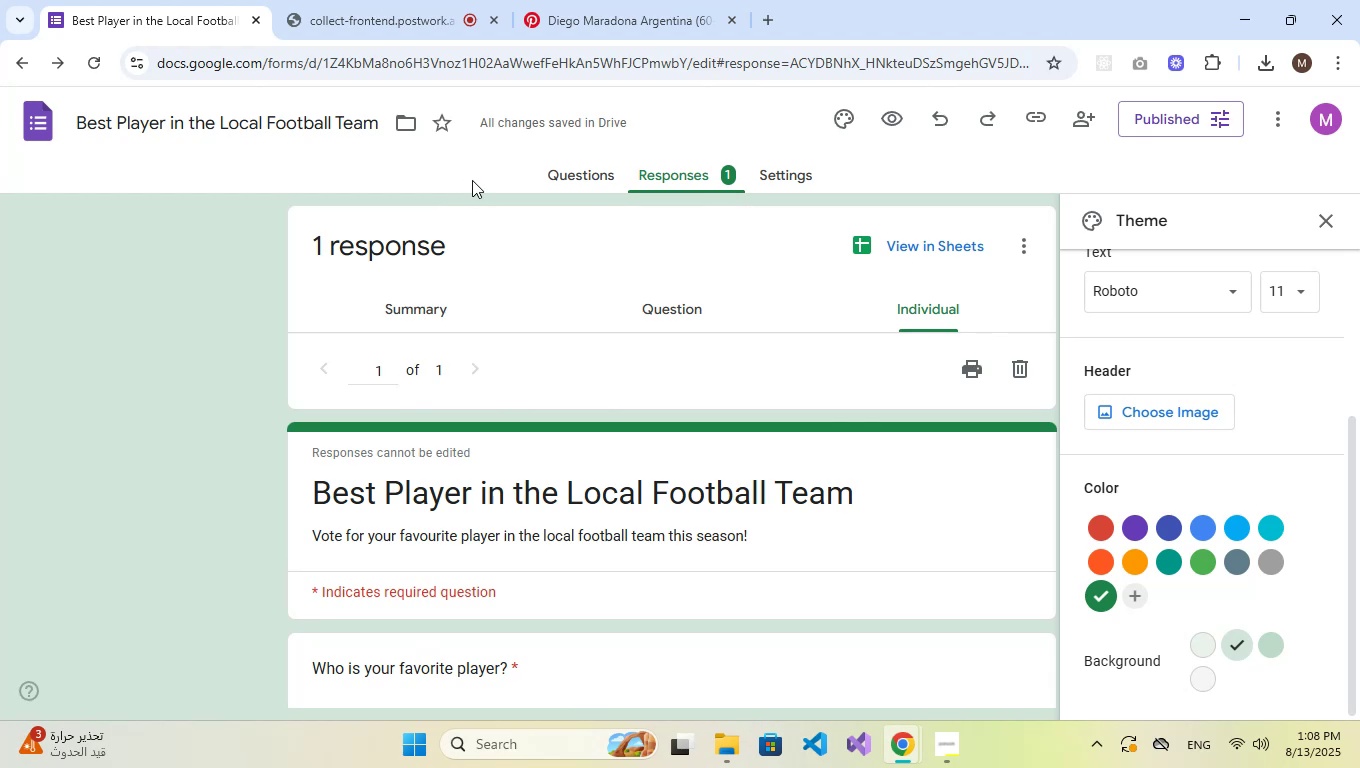 